 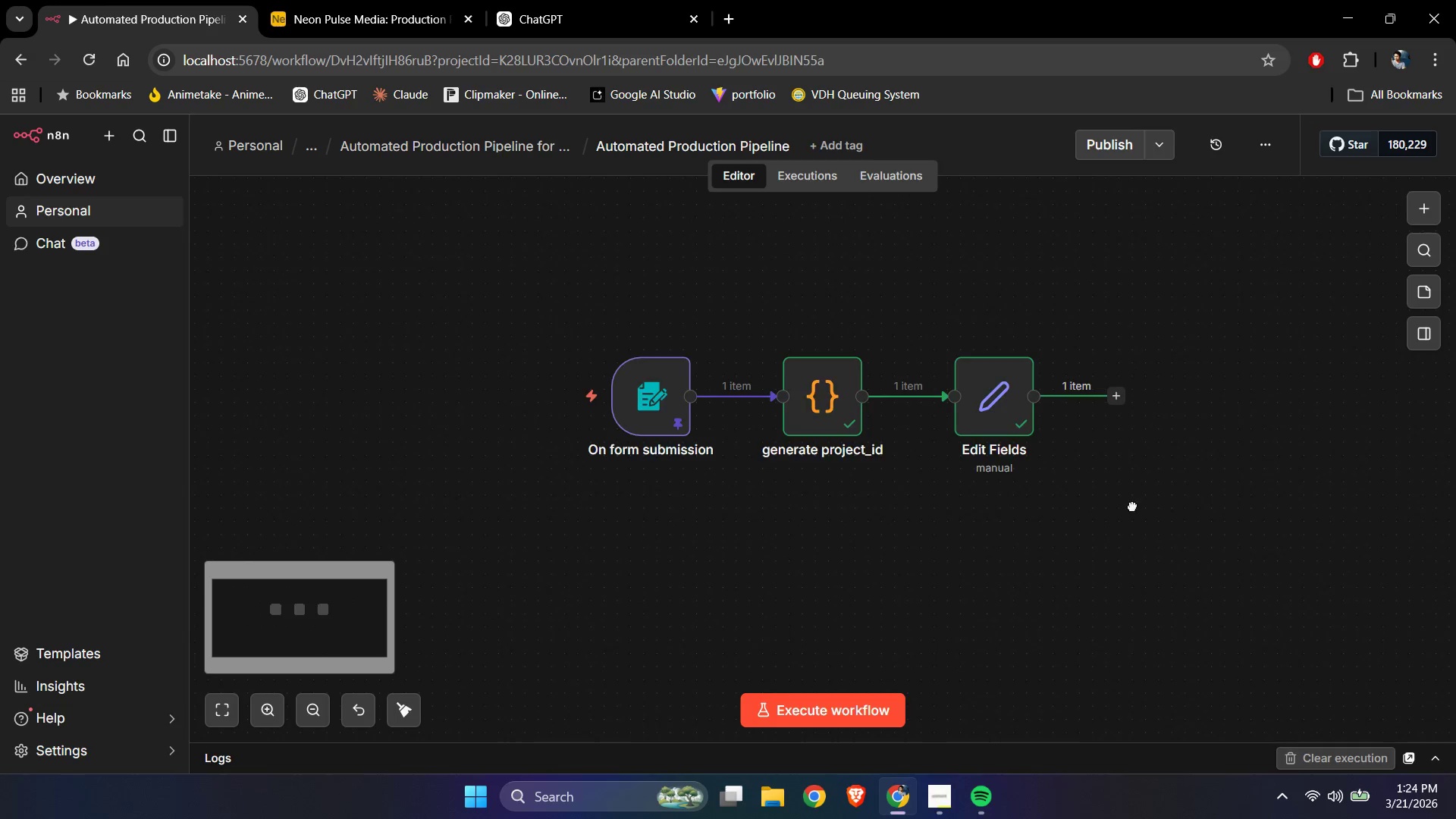 
left_click_drag(start_coordinate=[1188, 505], to_coordinate=[909, 491])
 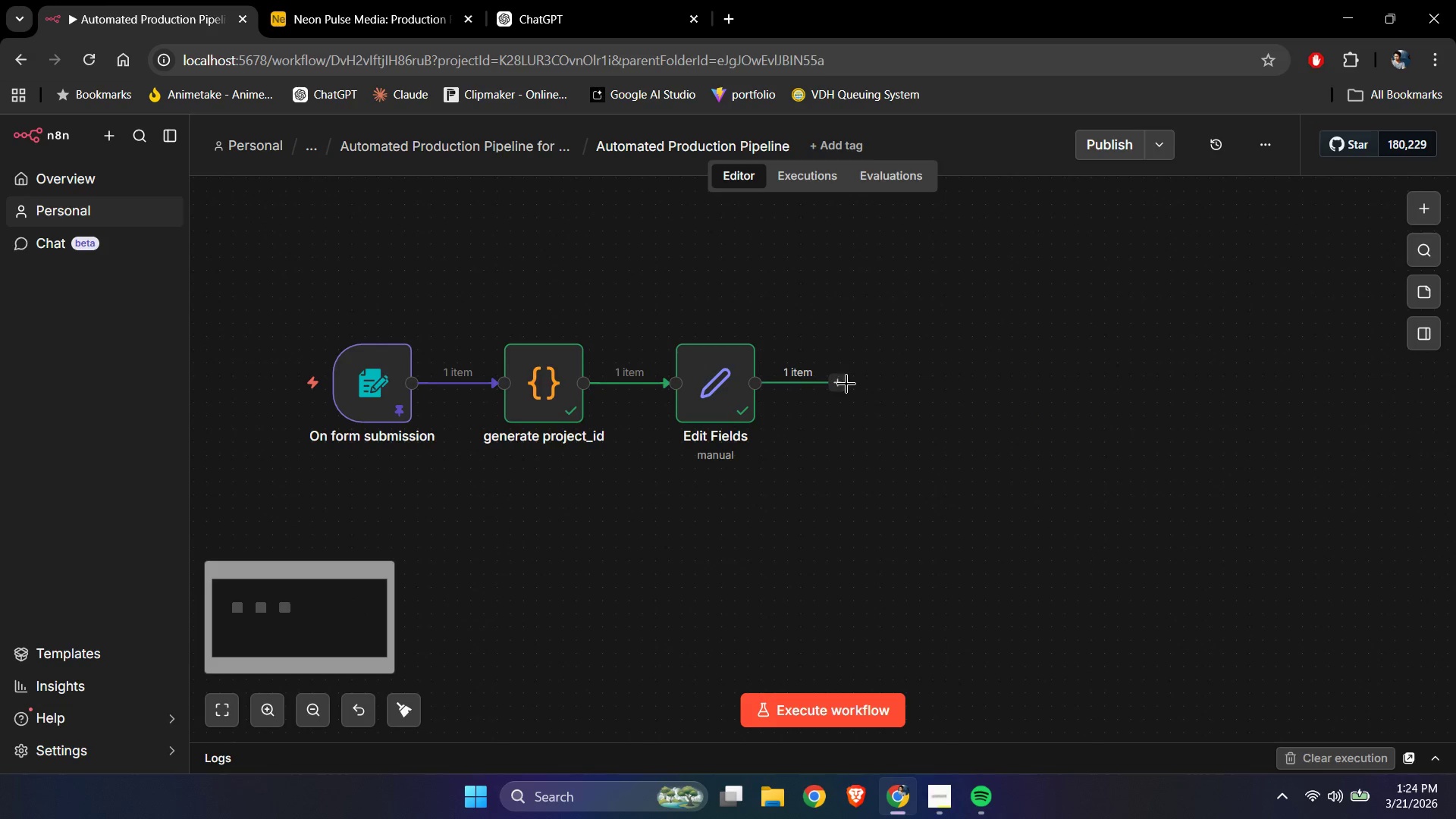 
scroll: coordinate [1140, 500], scroll_direction: down, amount: 1.0
 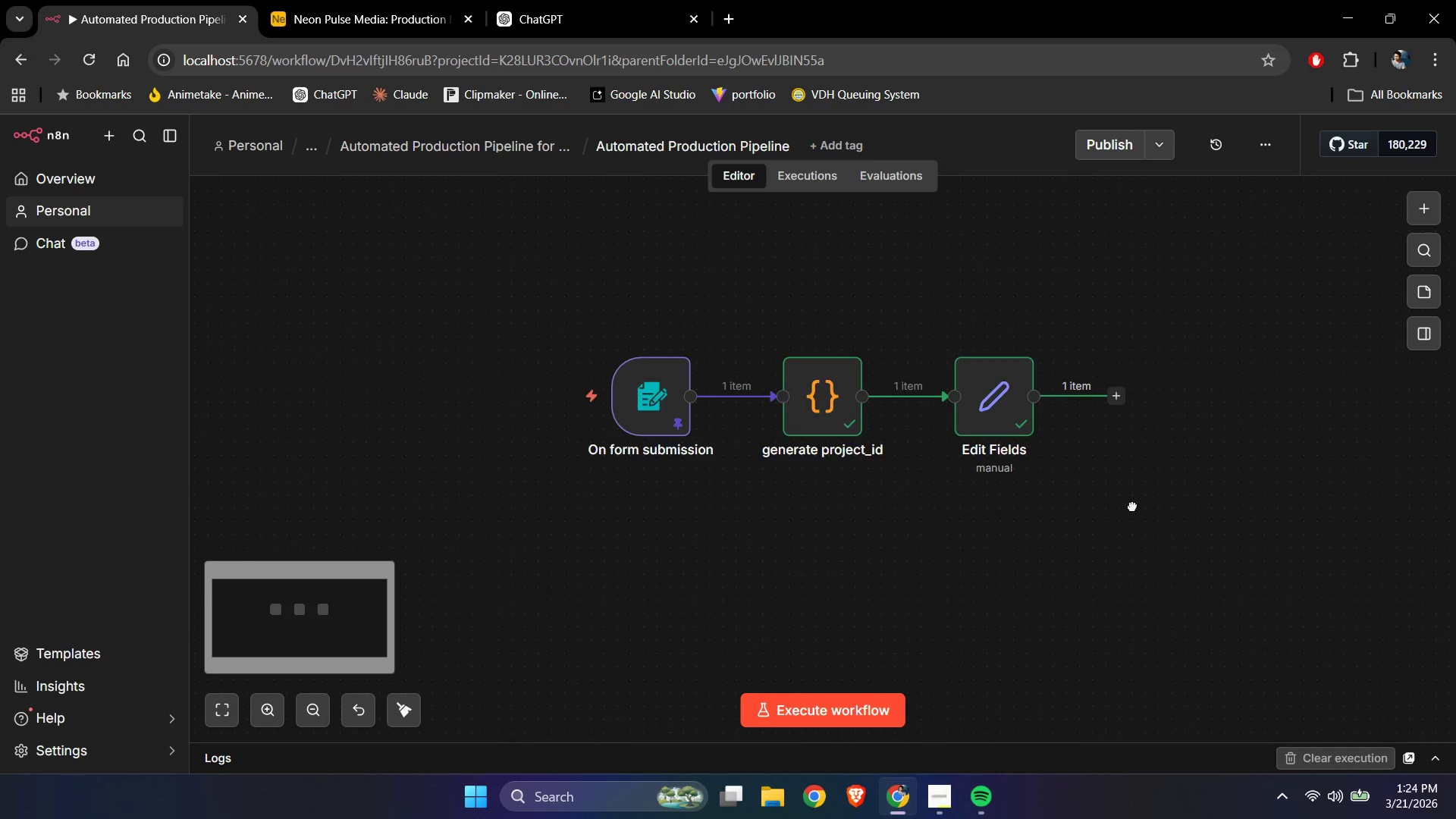 
left_click([843, 384])
 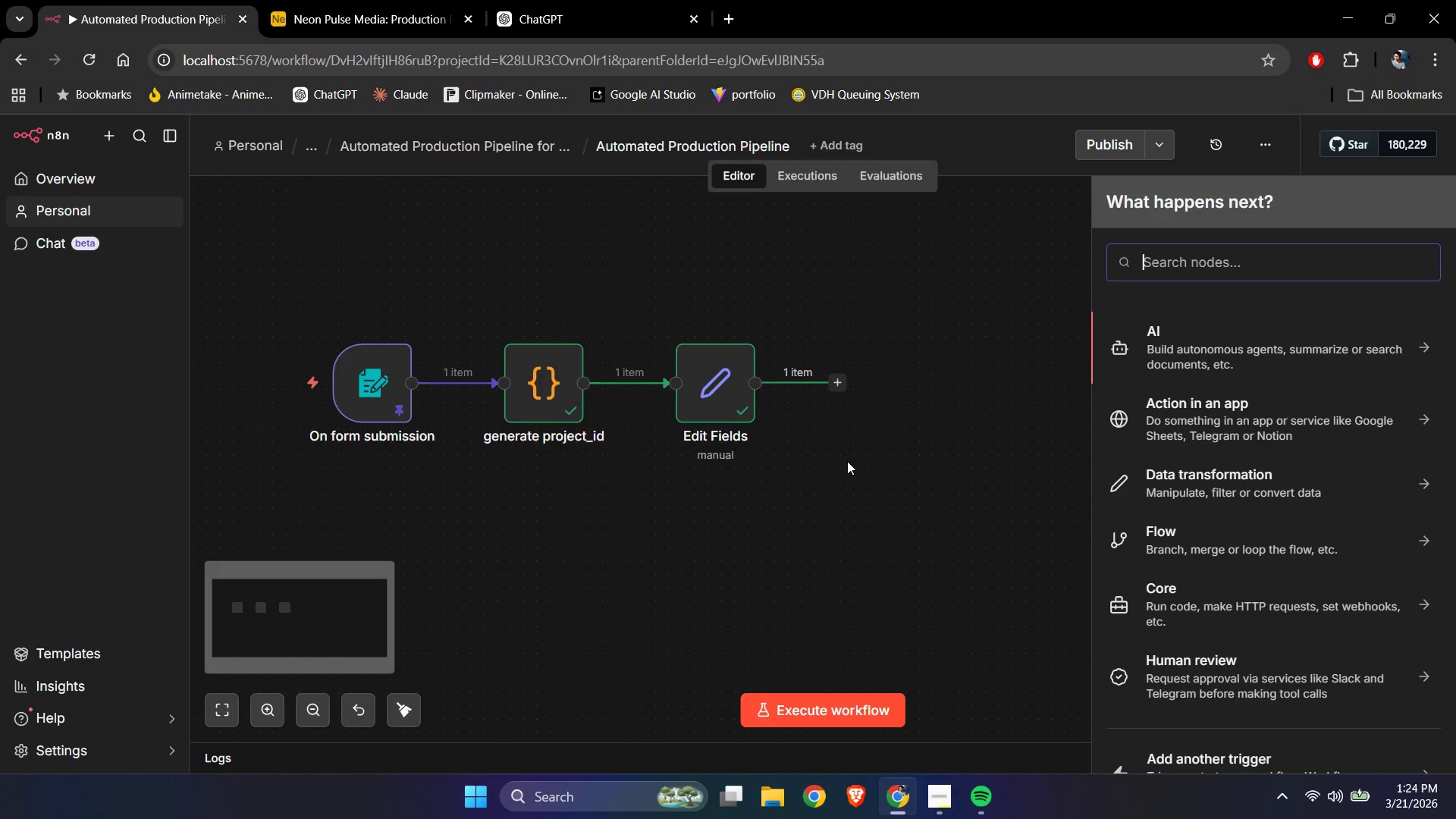 
type(airta)
 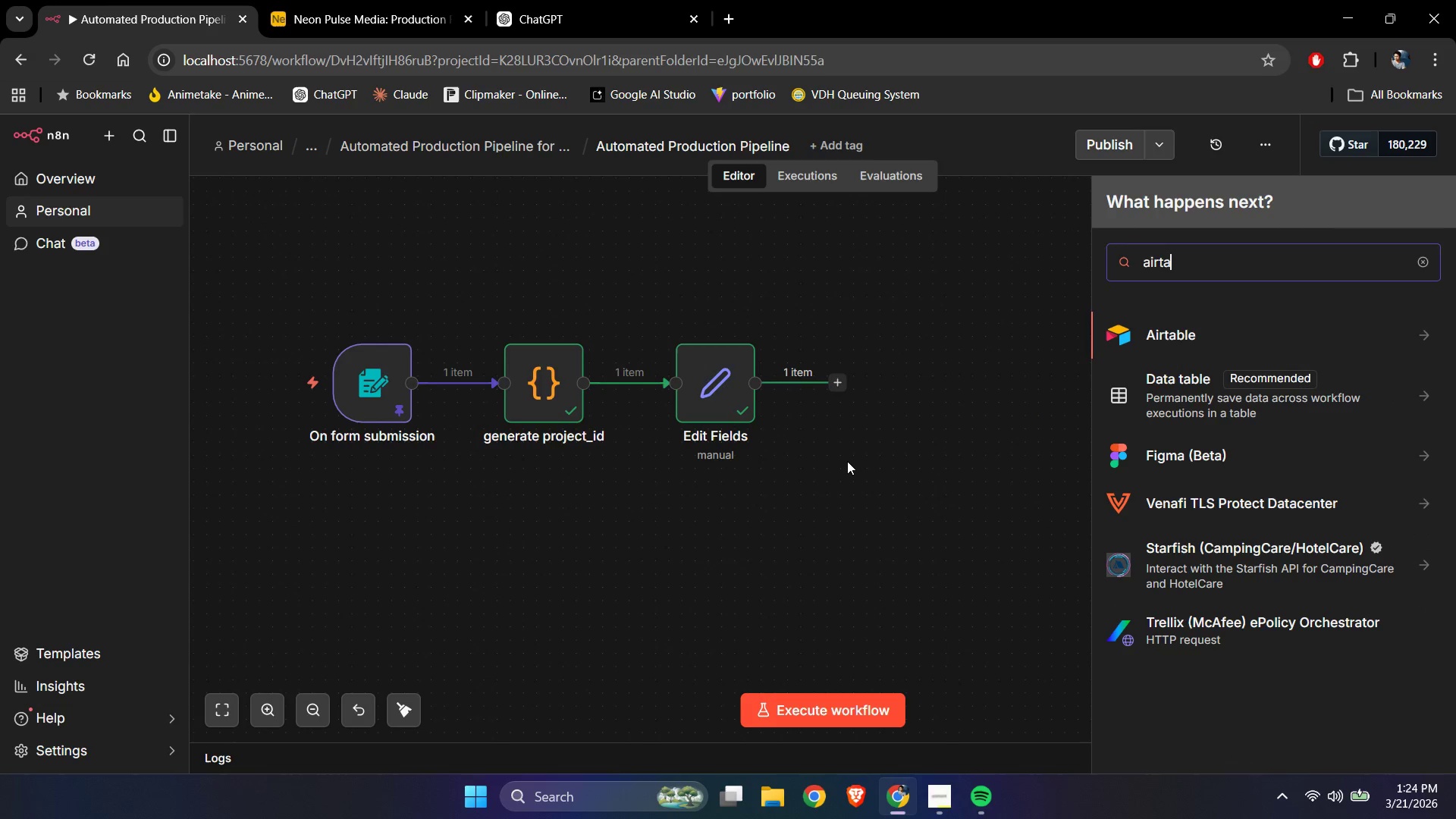 
key(Enter)
 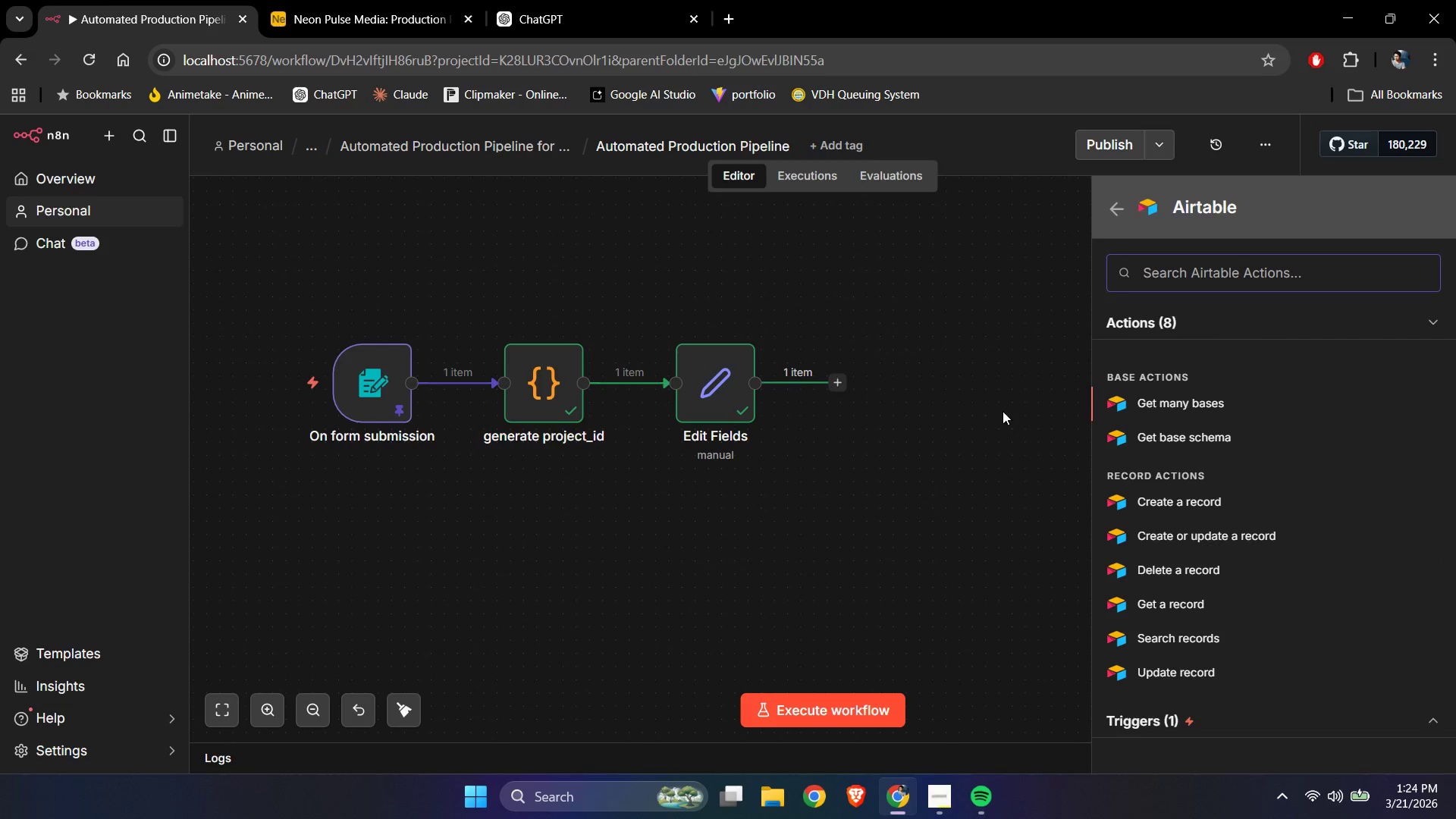 
left_click([386, 0])
 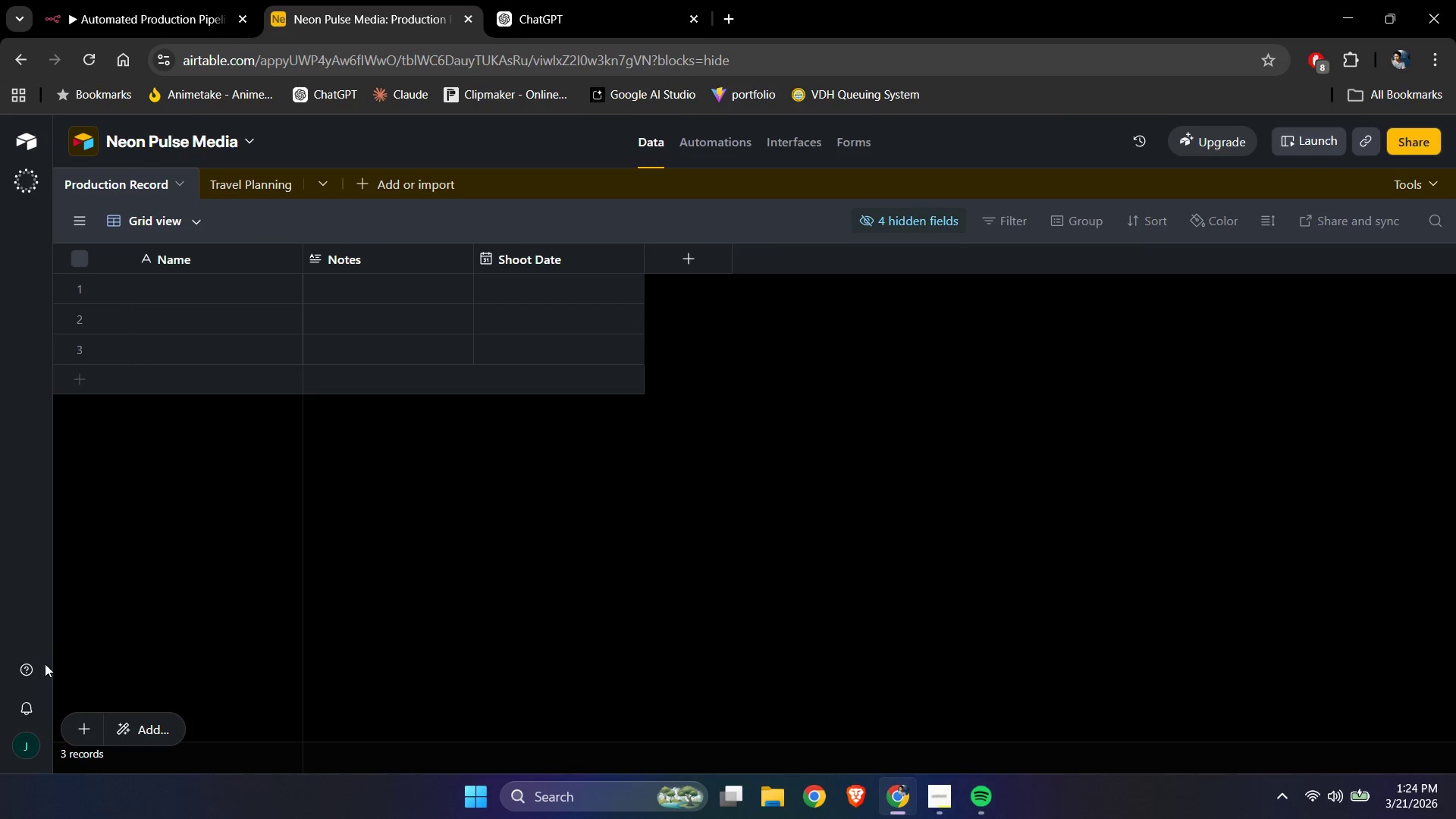 
left_click([24, 745])
 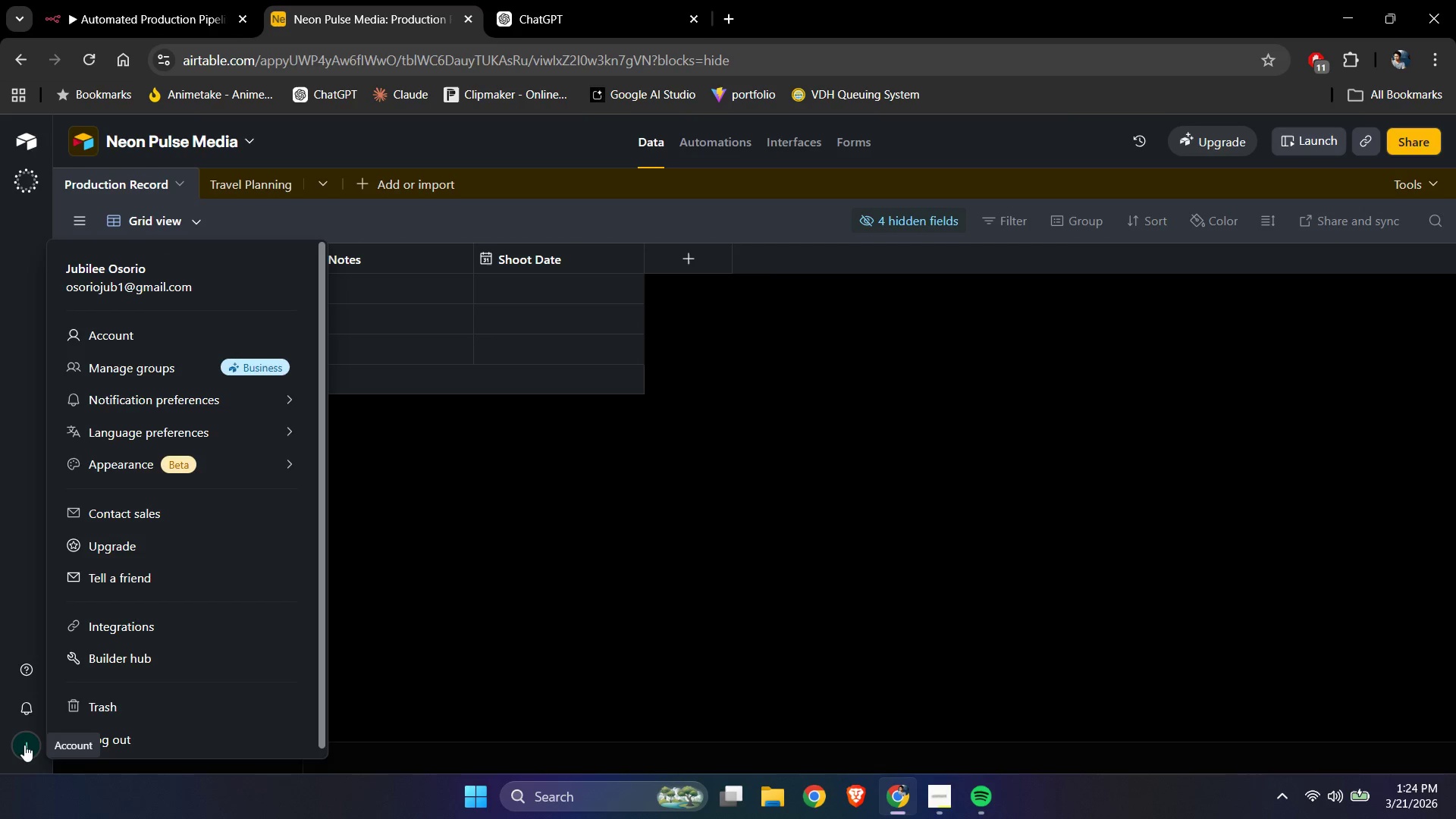 
left_click([24, 745])
 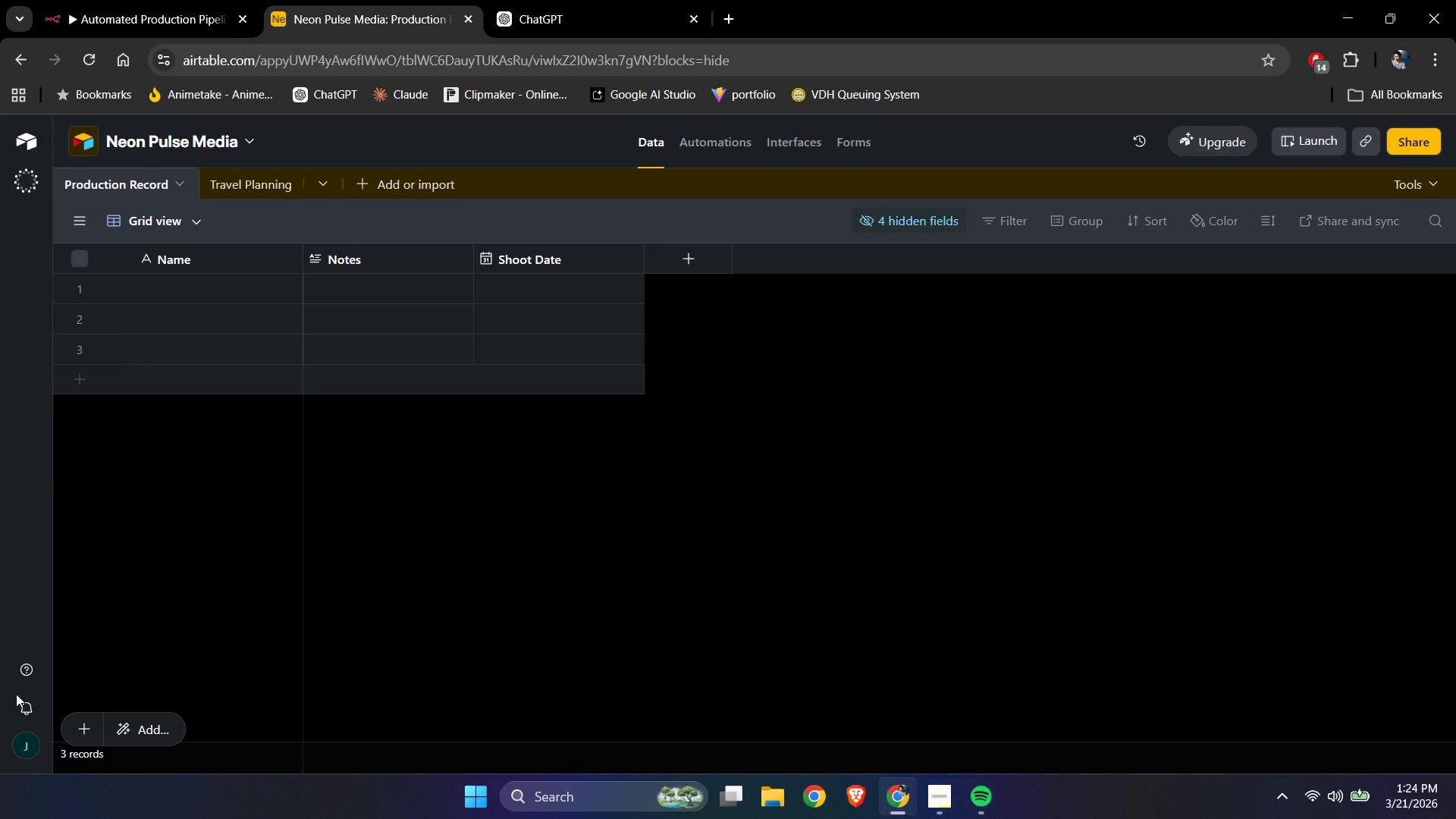 
left_click([31, 603])
 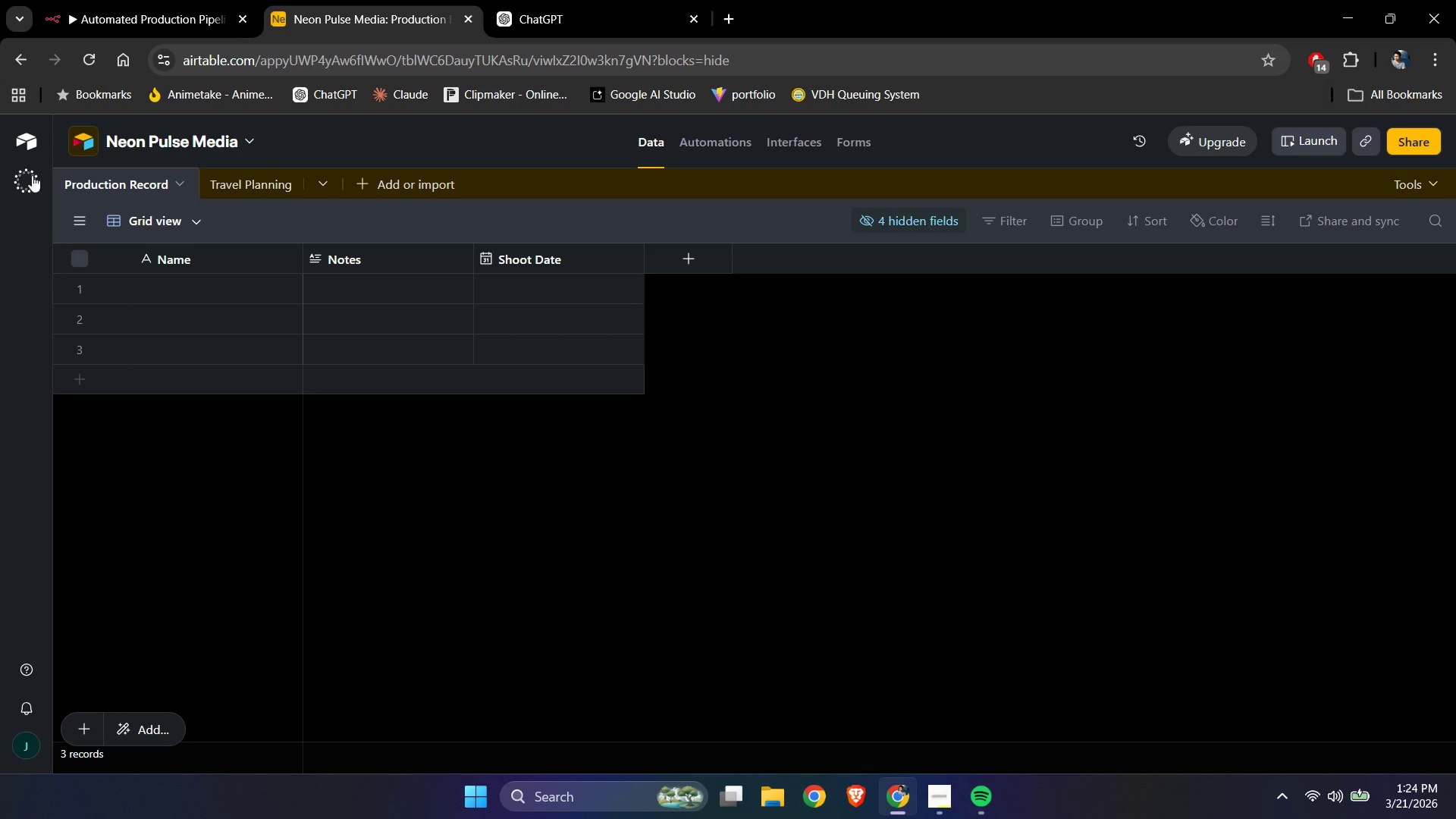 
left_click([18, 139])
 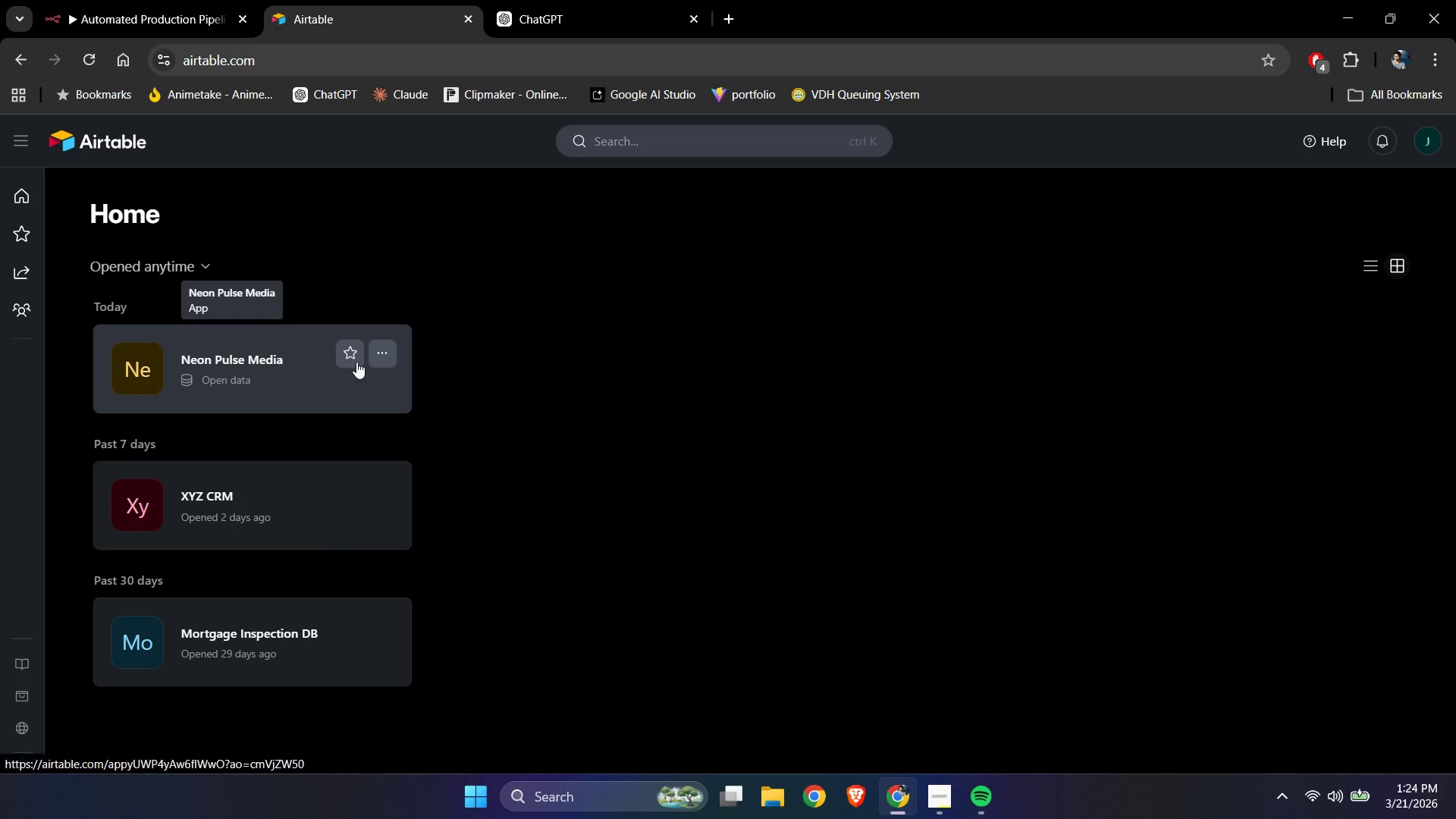 
left_click([387, 353])
 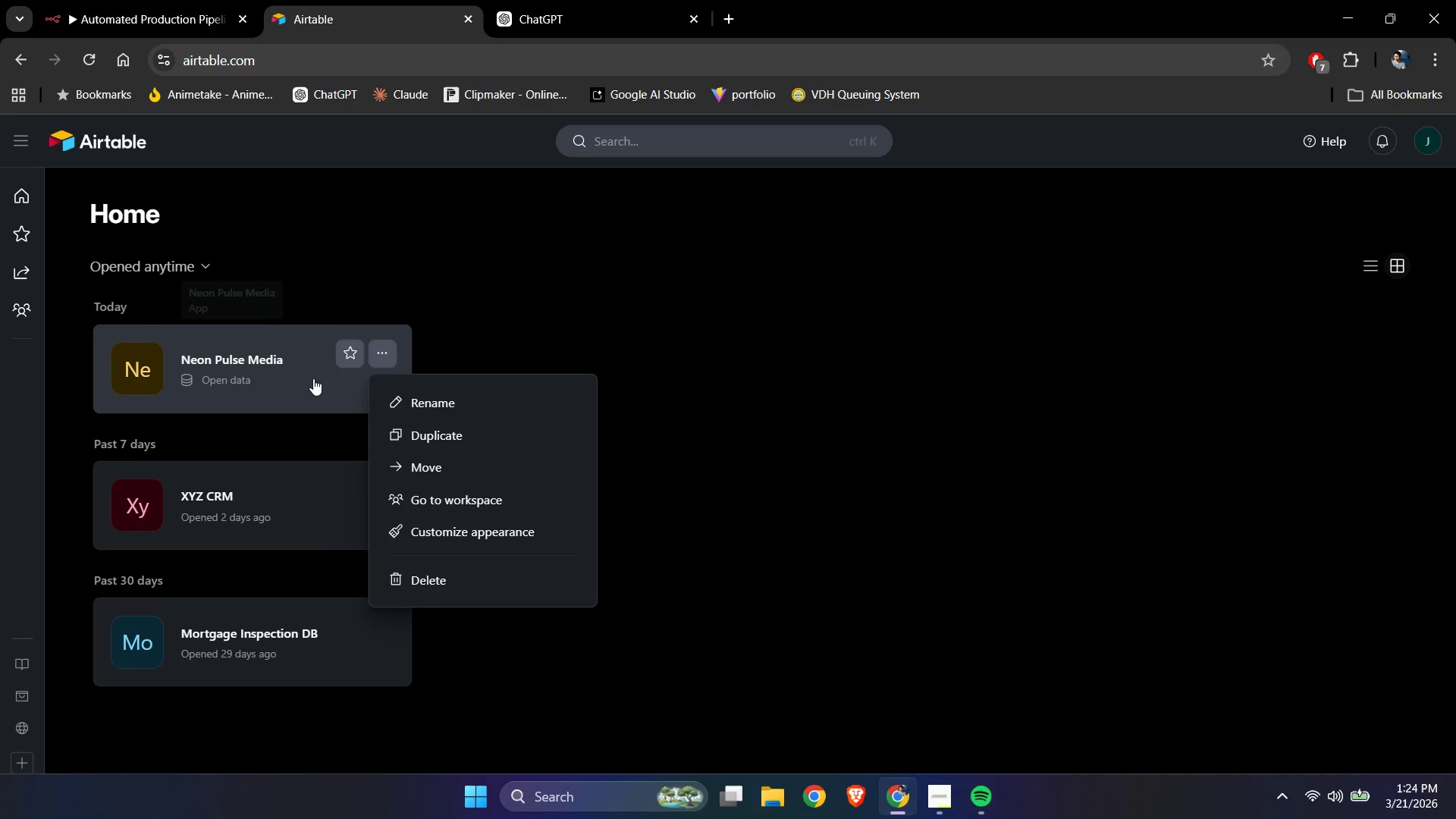 
left_click([313, 378])
 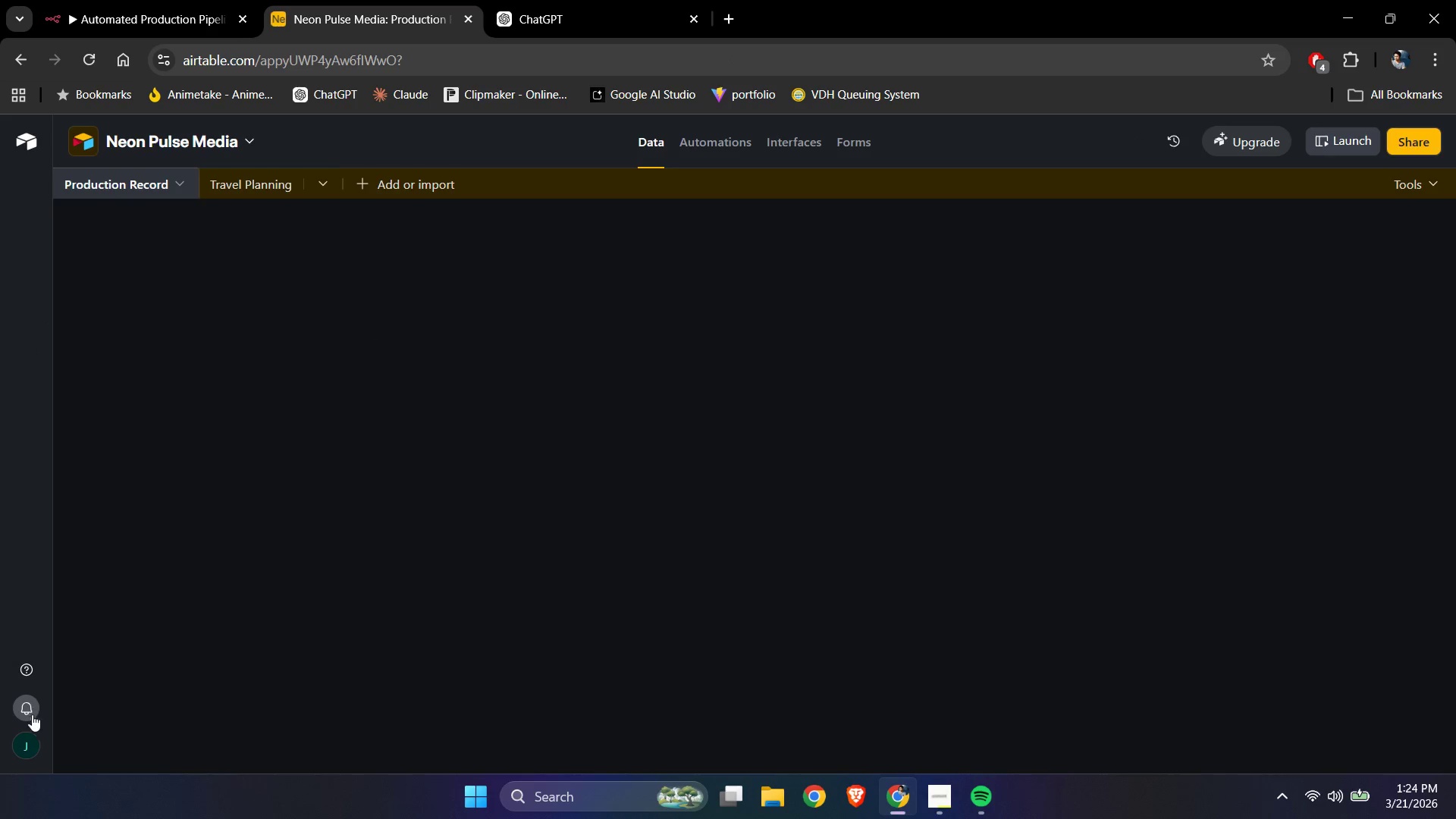 
left_click([28, 736])
 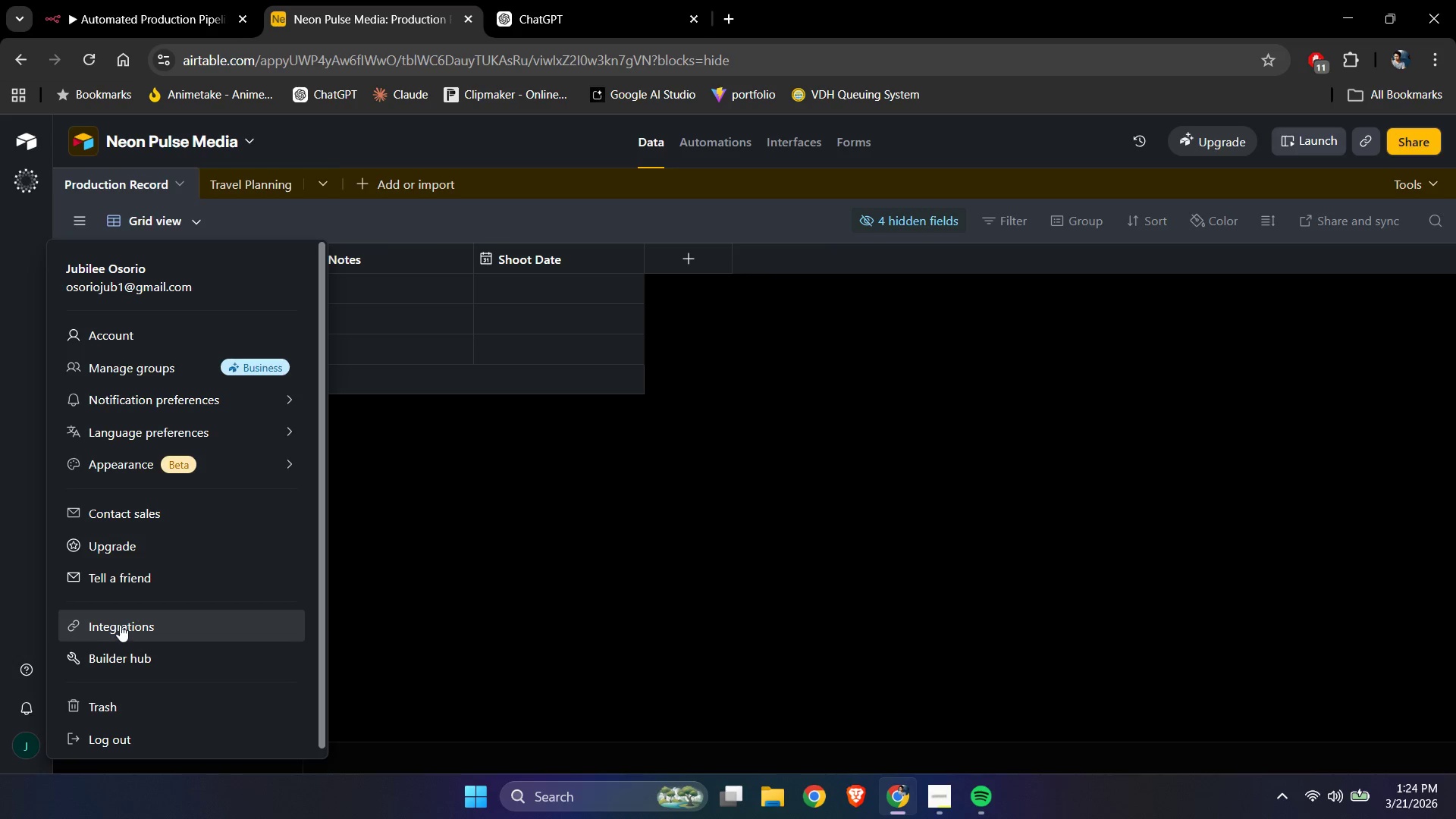 
left_click([120, 625])
 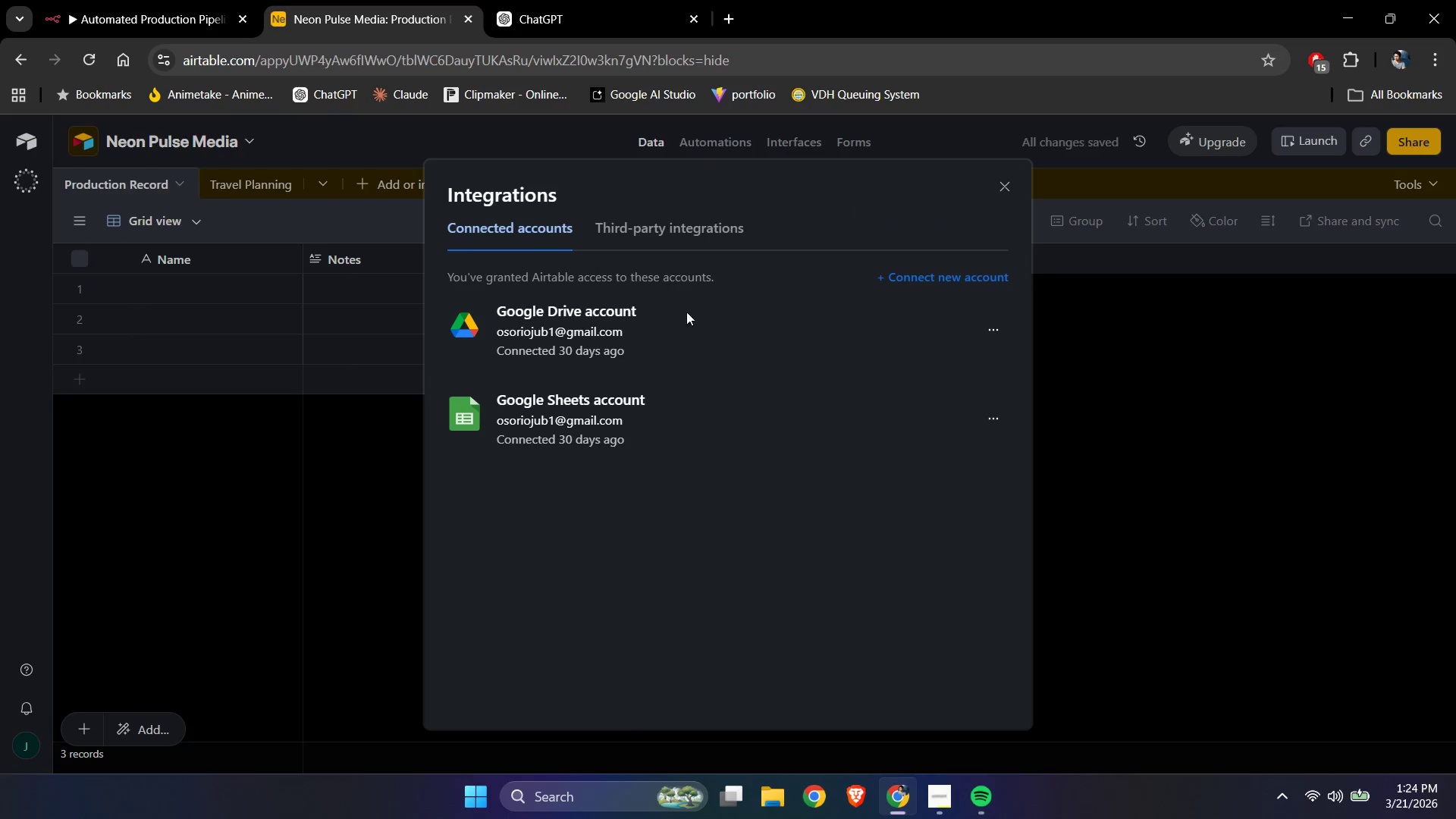 
left_click([672, 221])
 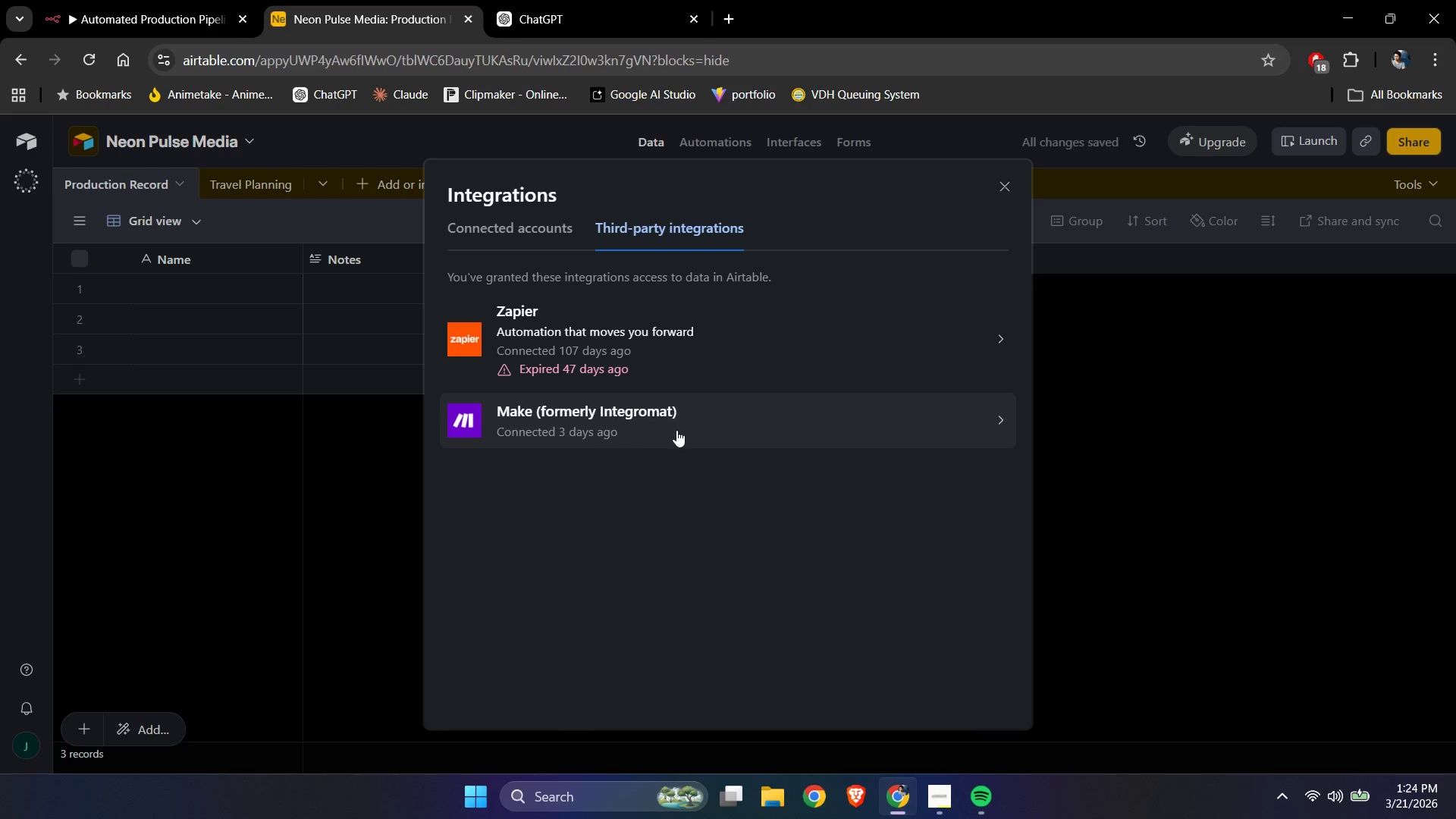 
left_click([525, 226])
 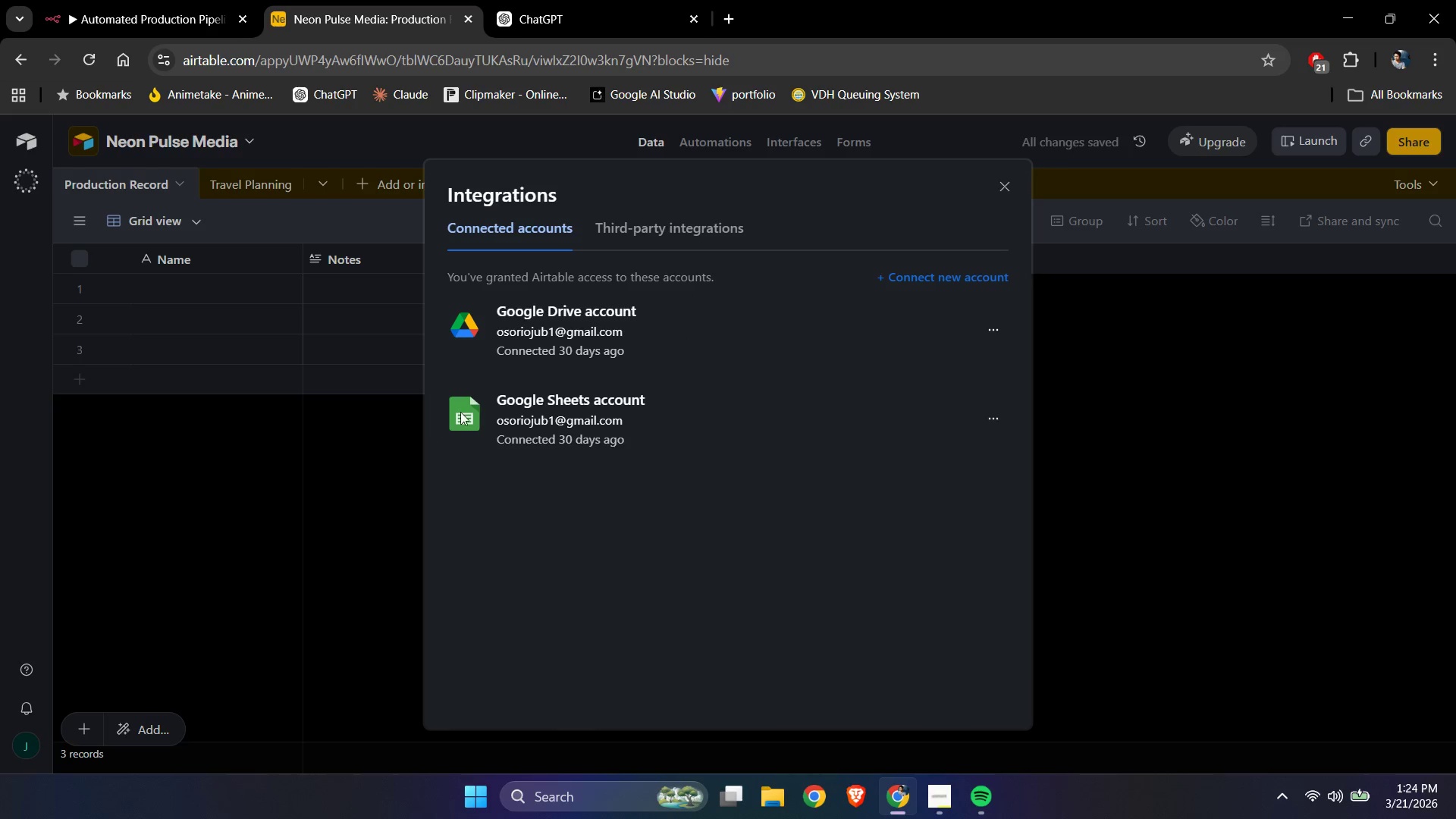 
left_click([617, 224])
 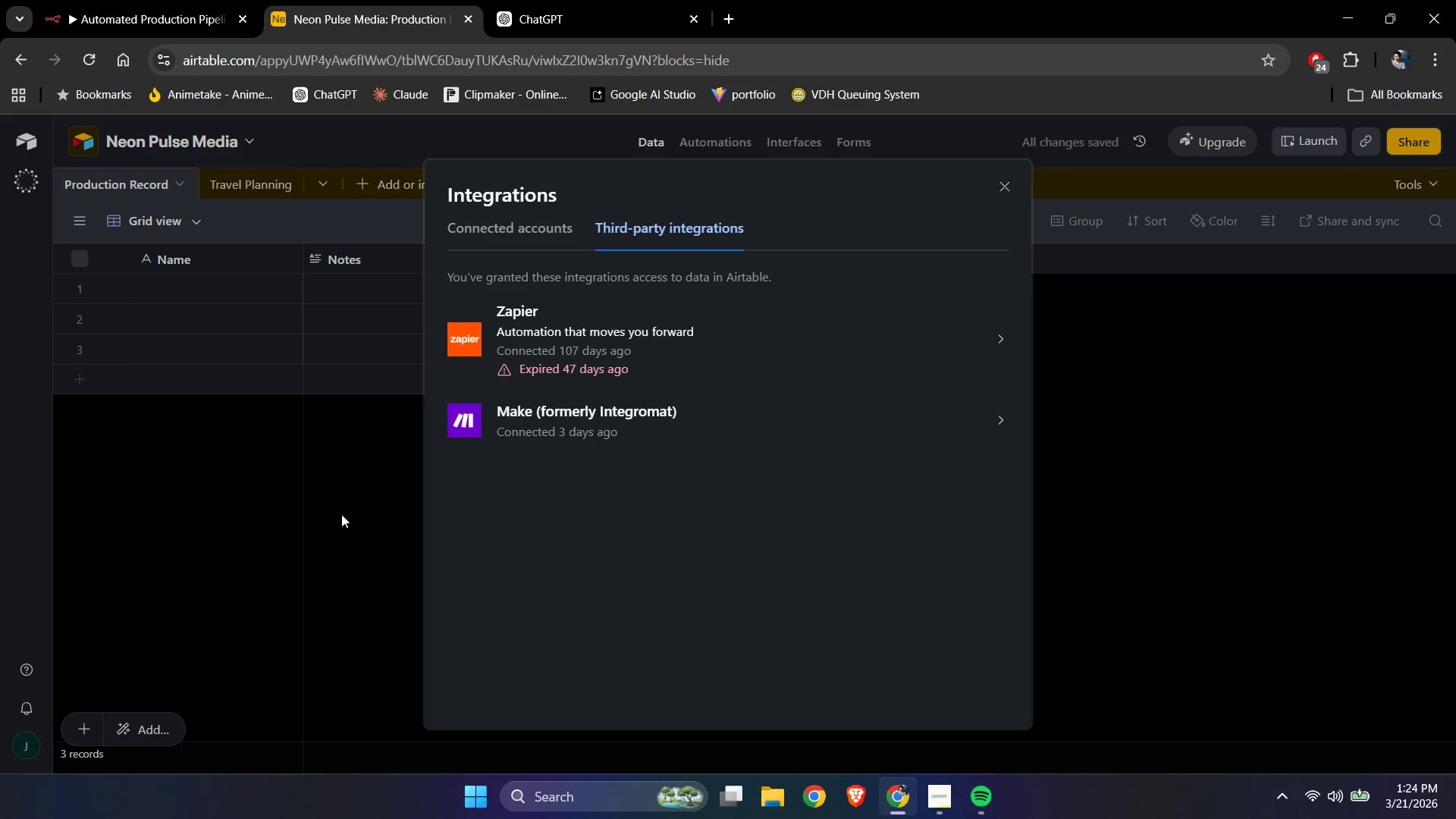 
left_click([335, 527])
 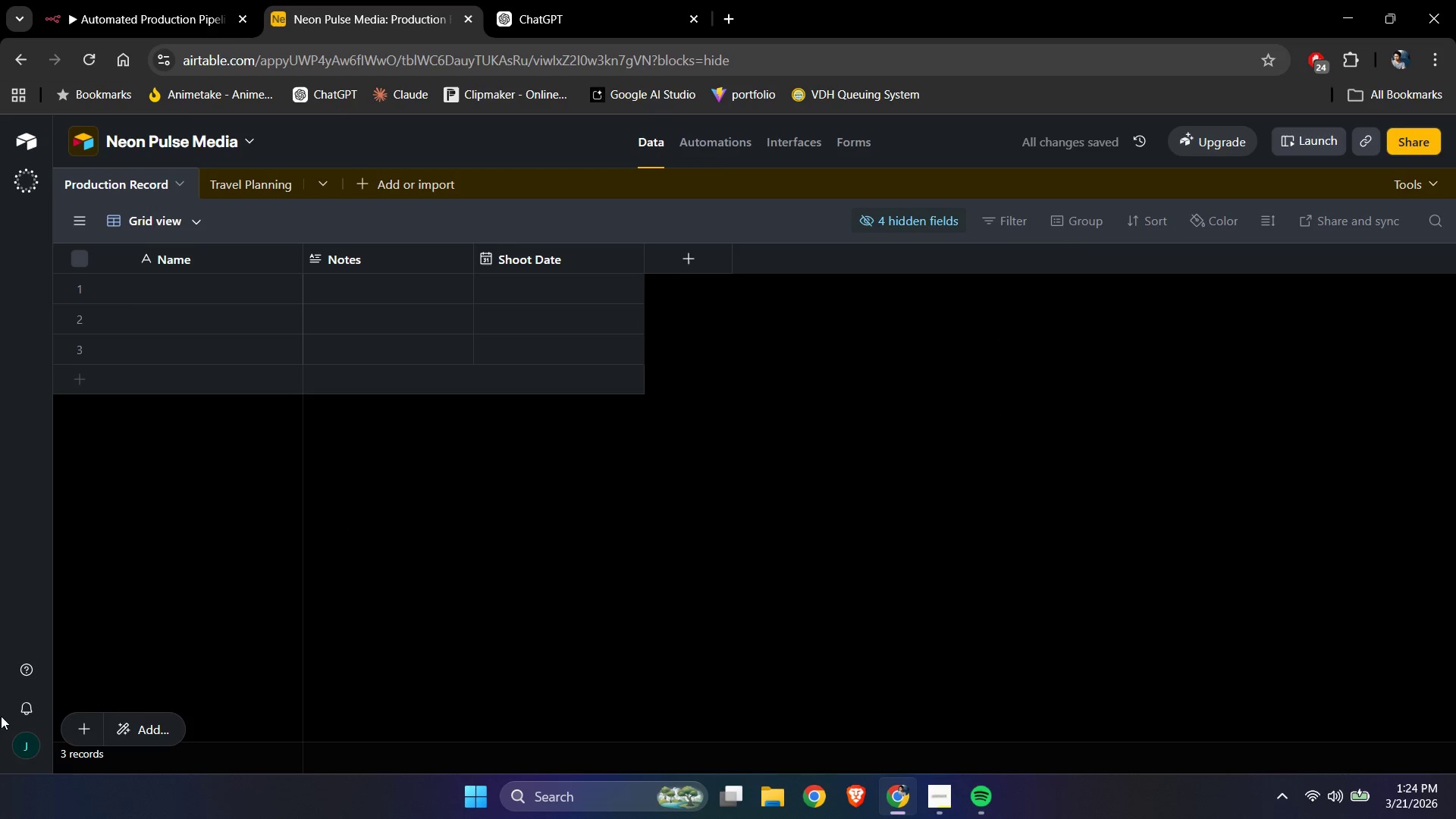 
left_click([21, 754])
 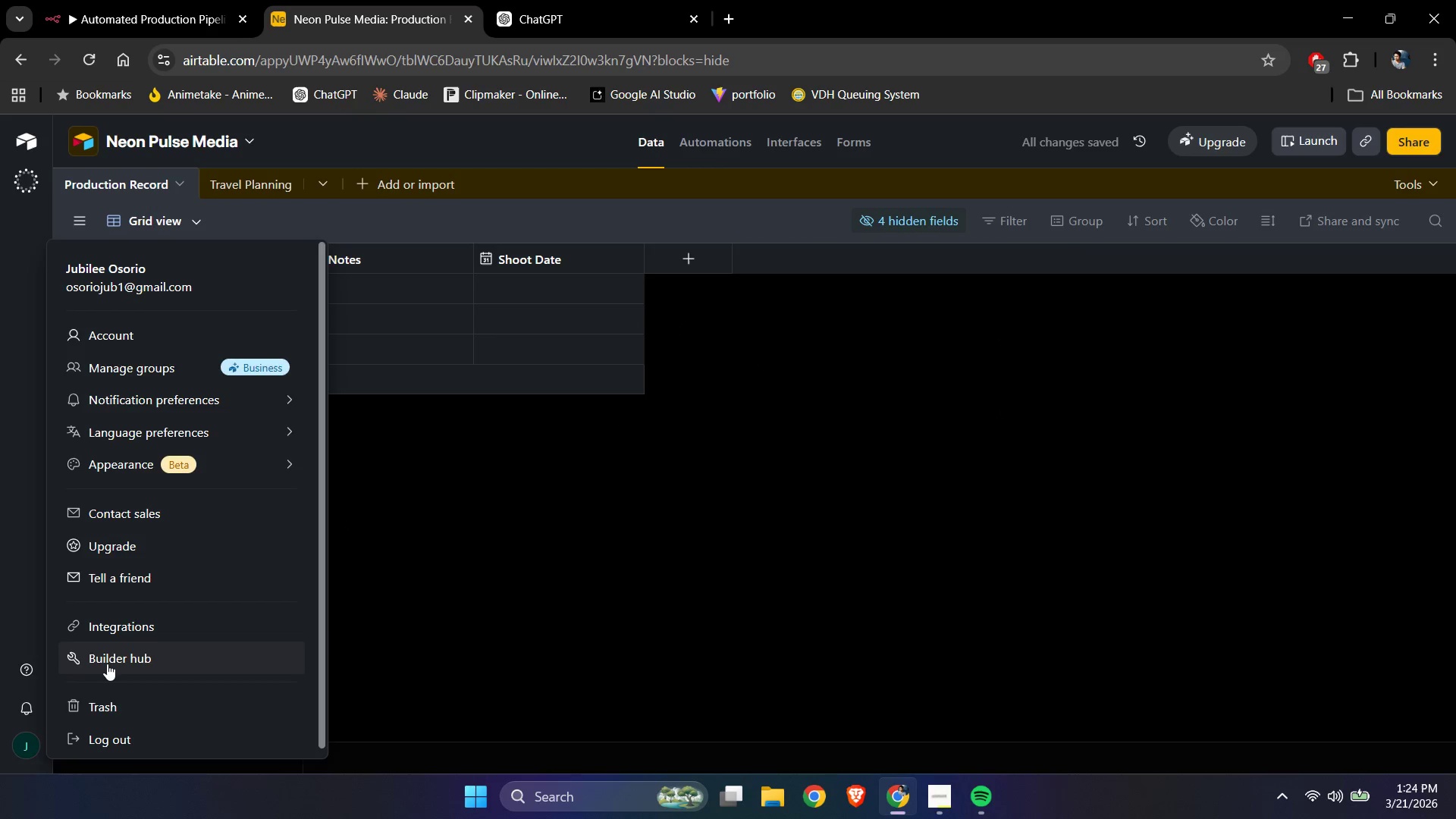 
left_click([110, 658])
 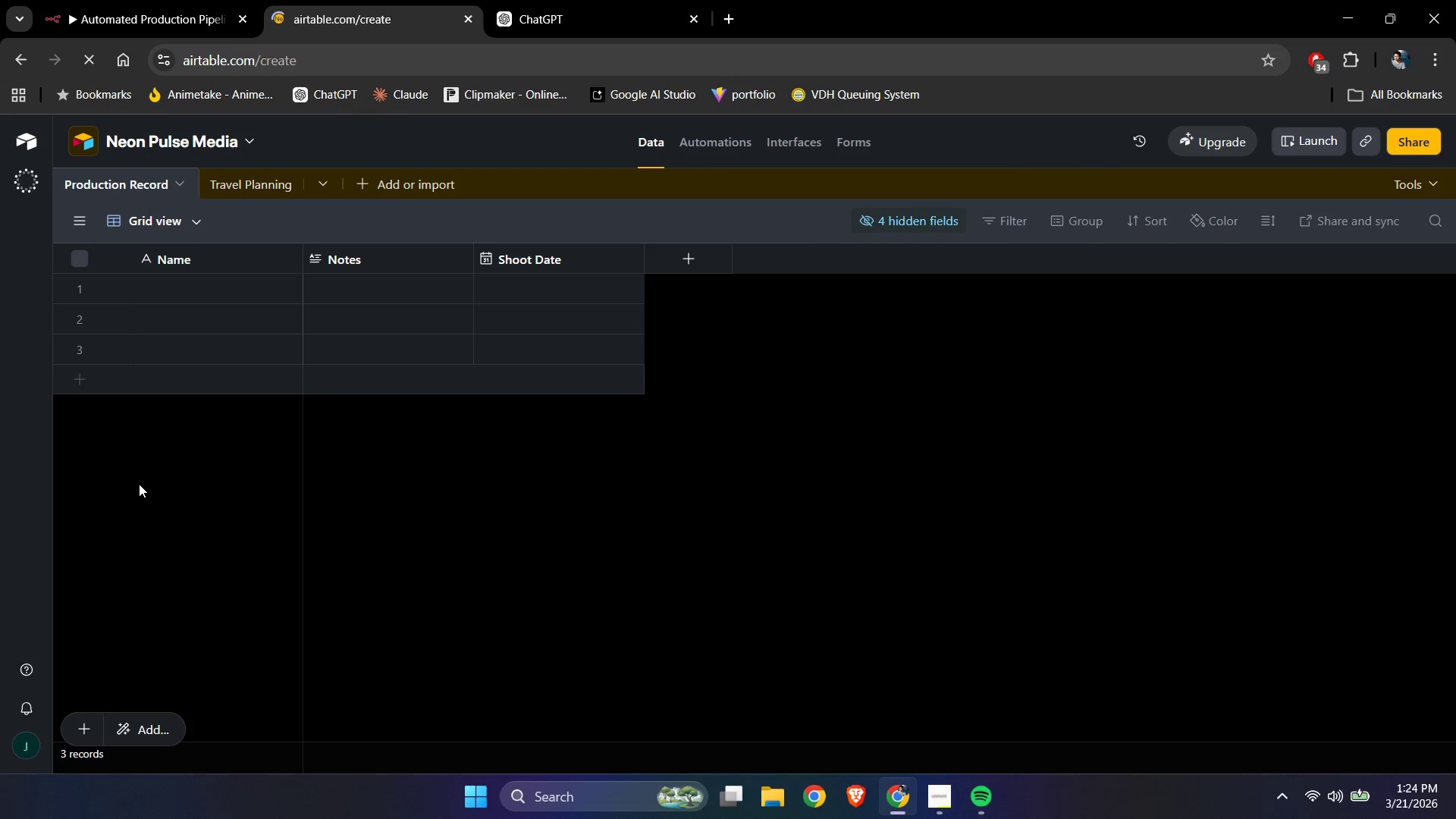 
mouse_move([151, 461])
 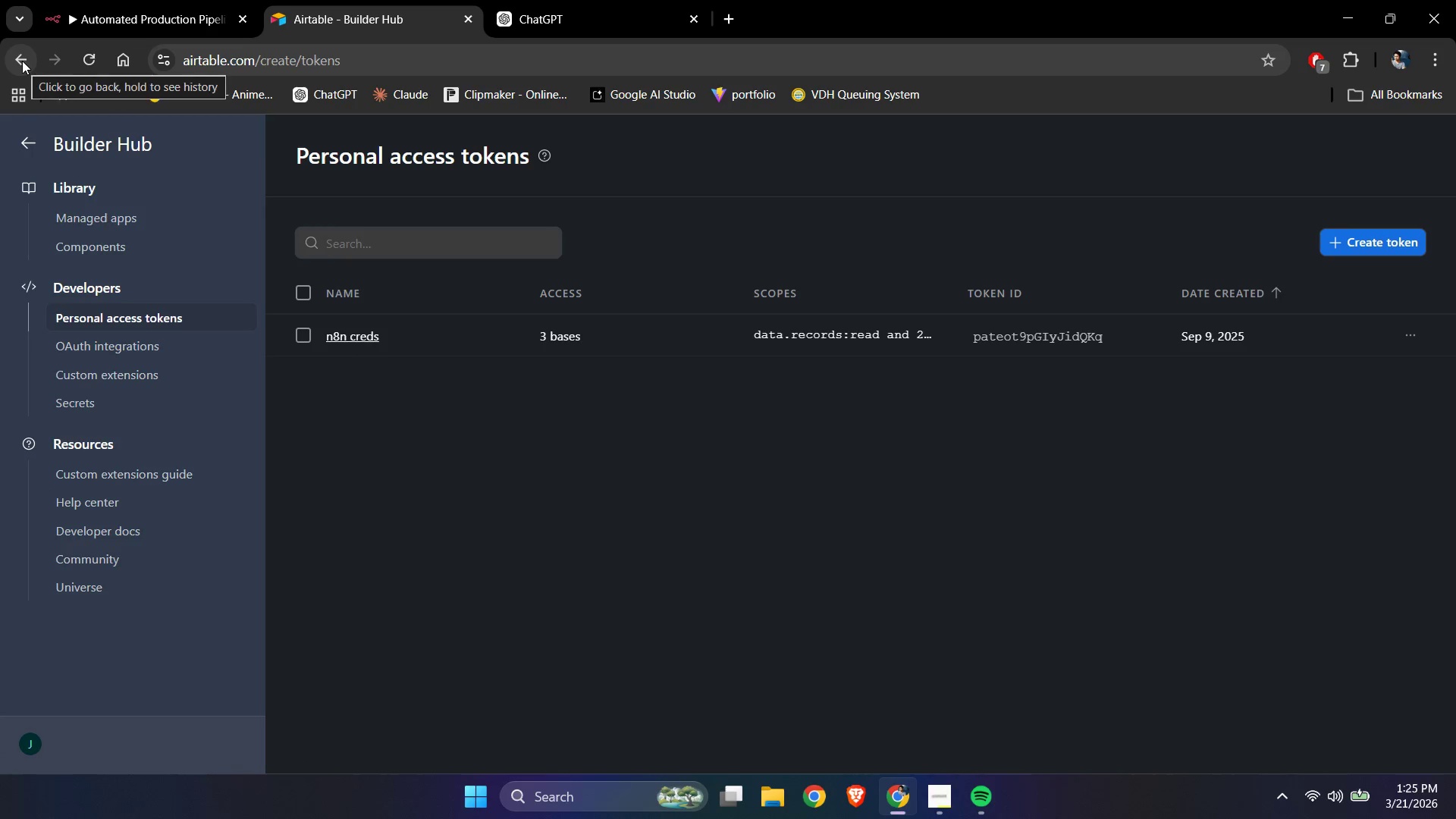 
left_click([22, 61])
 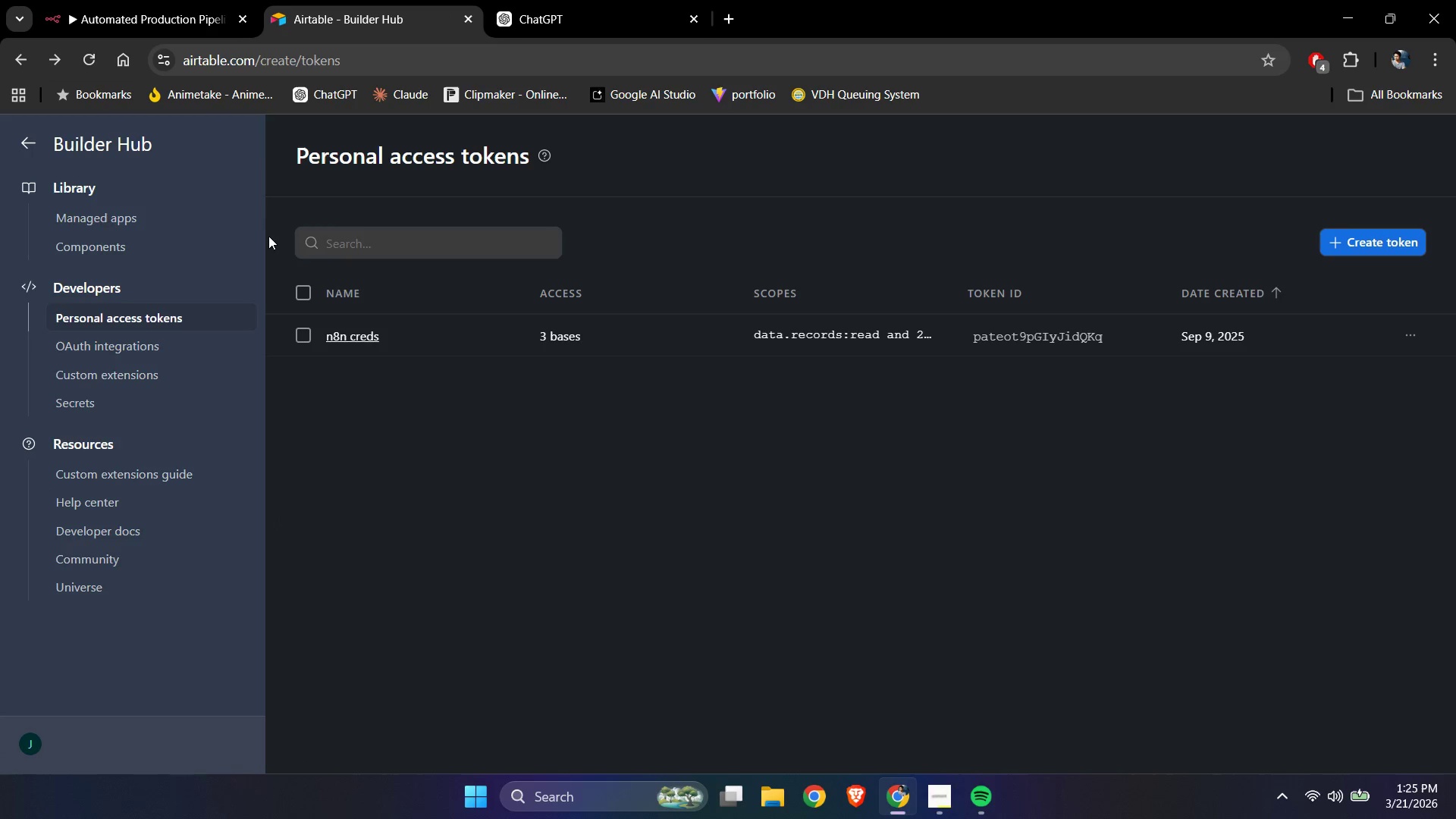 
left_click([551, 337])
 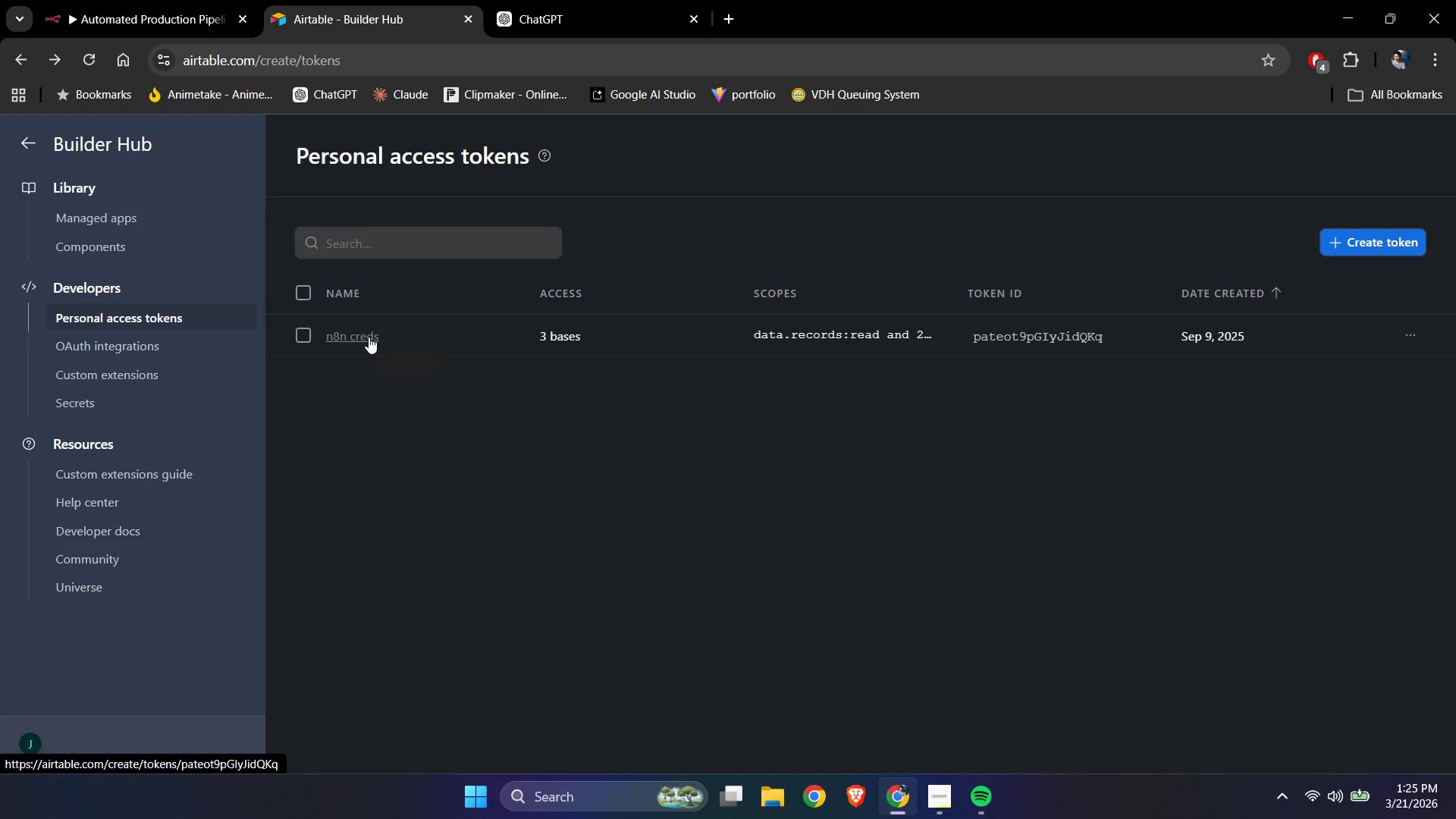 
left_click([369, 337])
 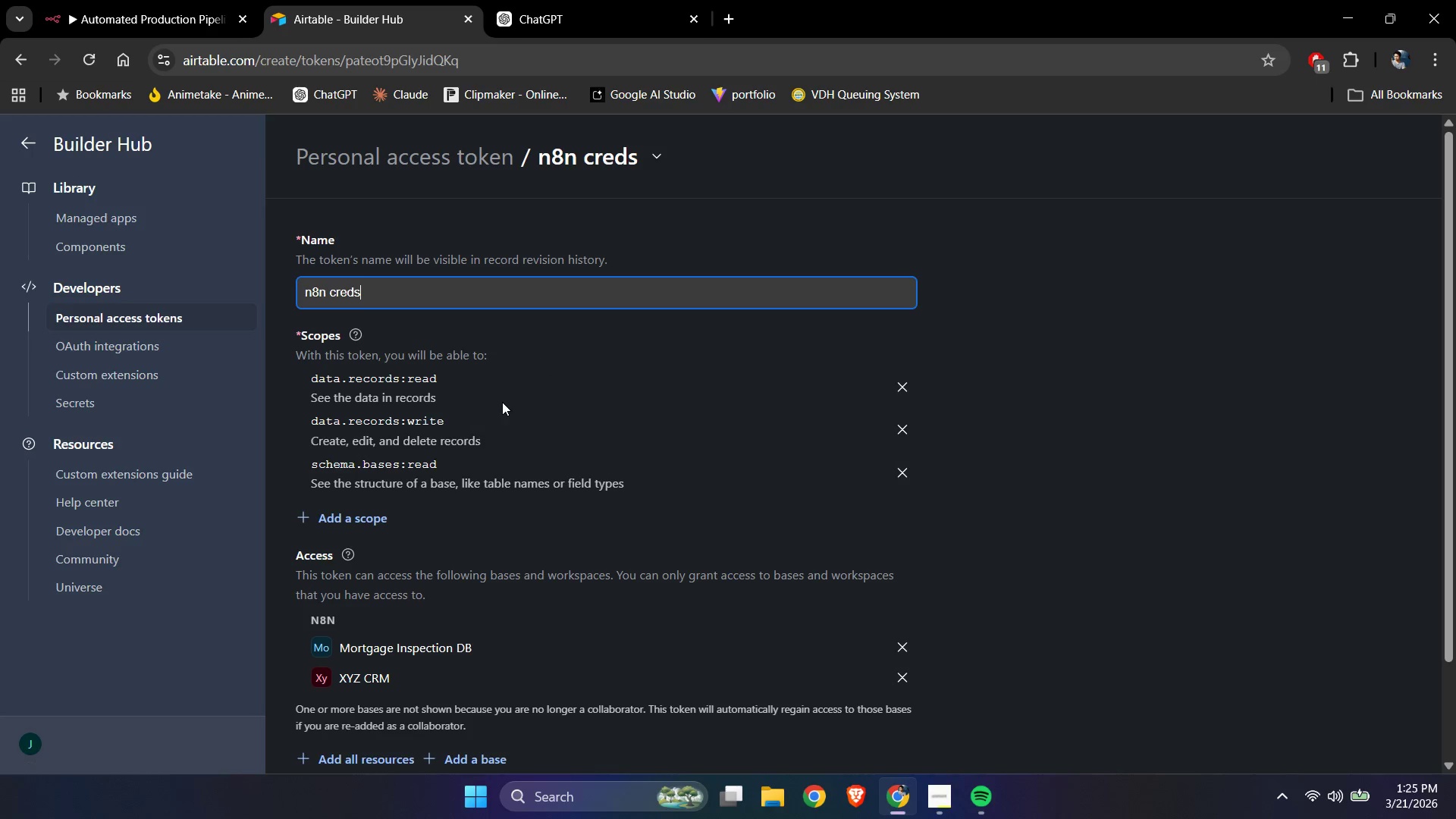 
scroll: coordinate [369, 575], scroll_direction: down, amount: 4.0
 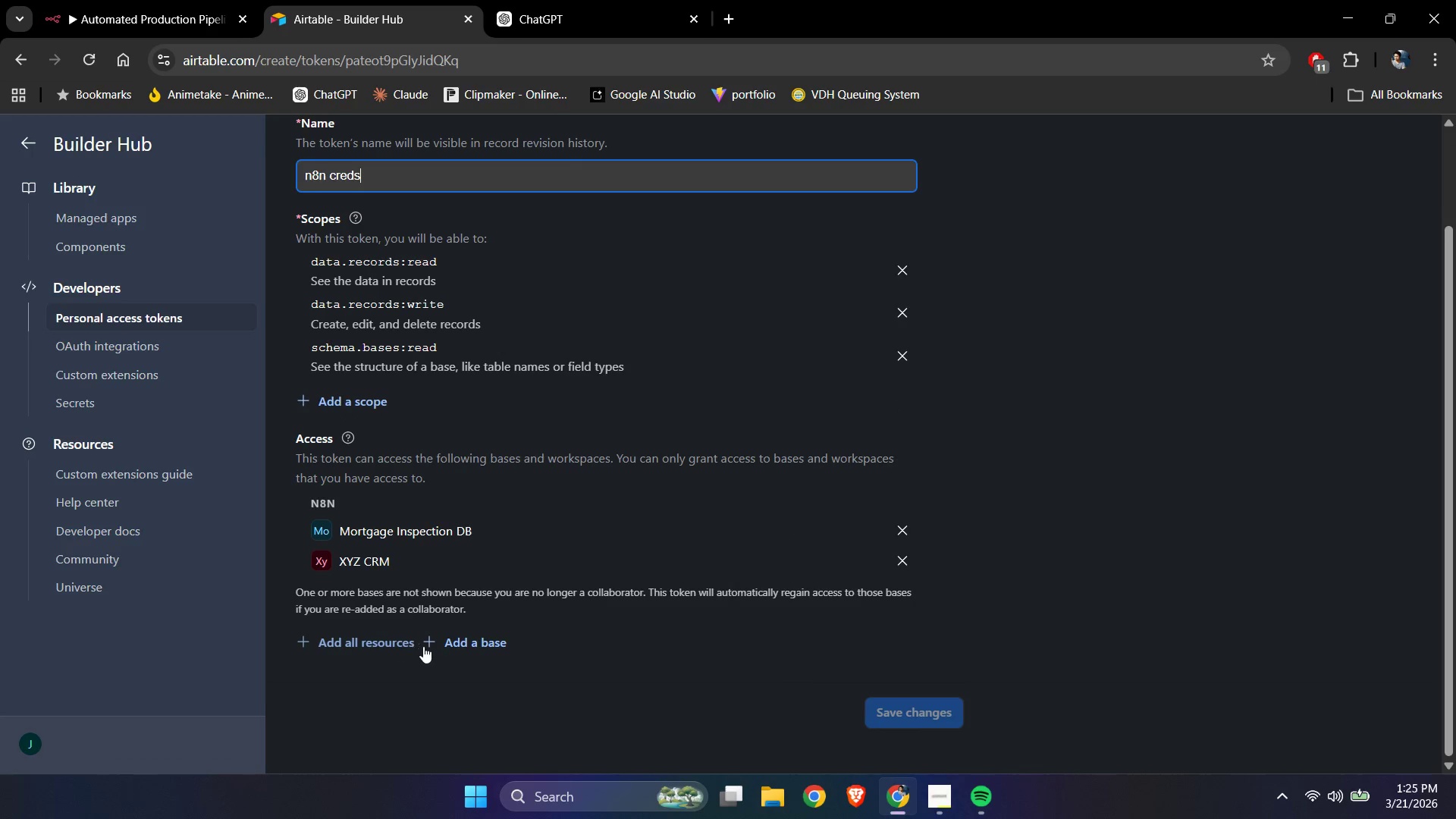 
left_click([438, 643])
 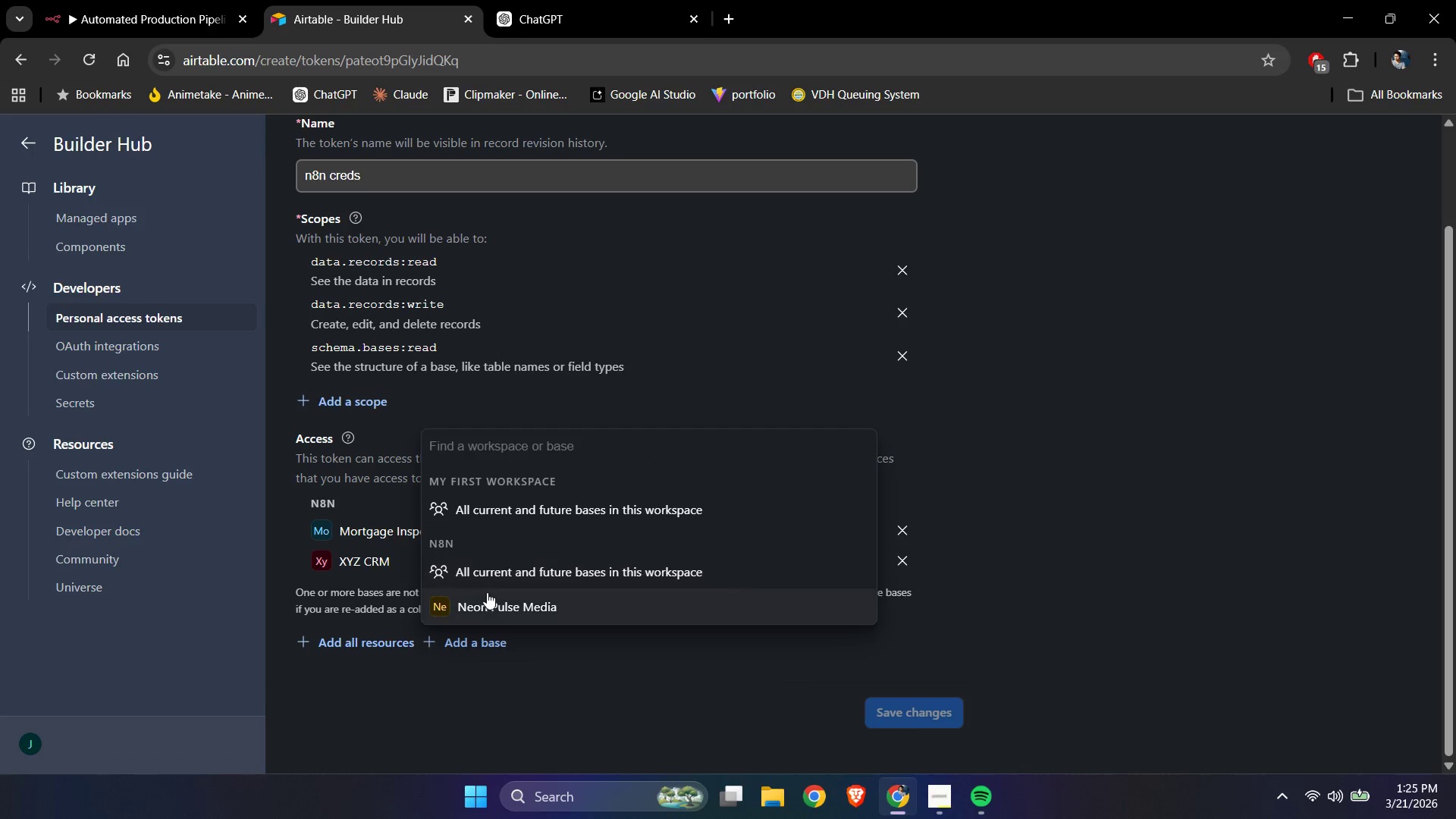 
left_click([488, 602])
 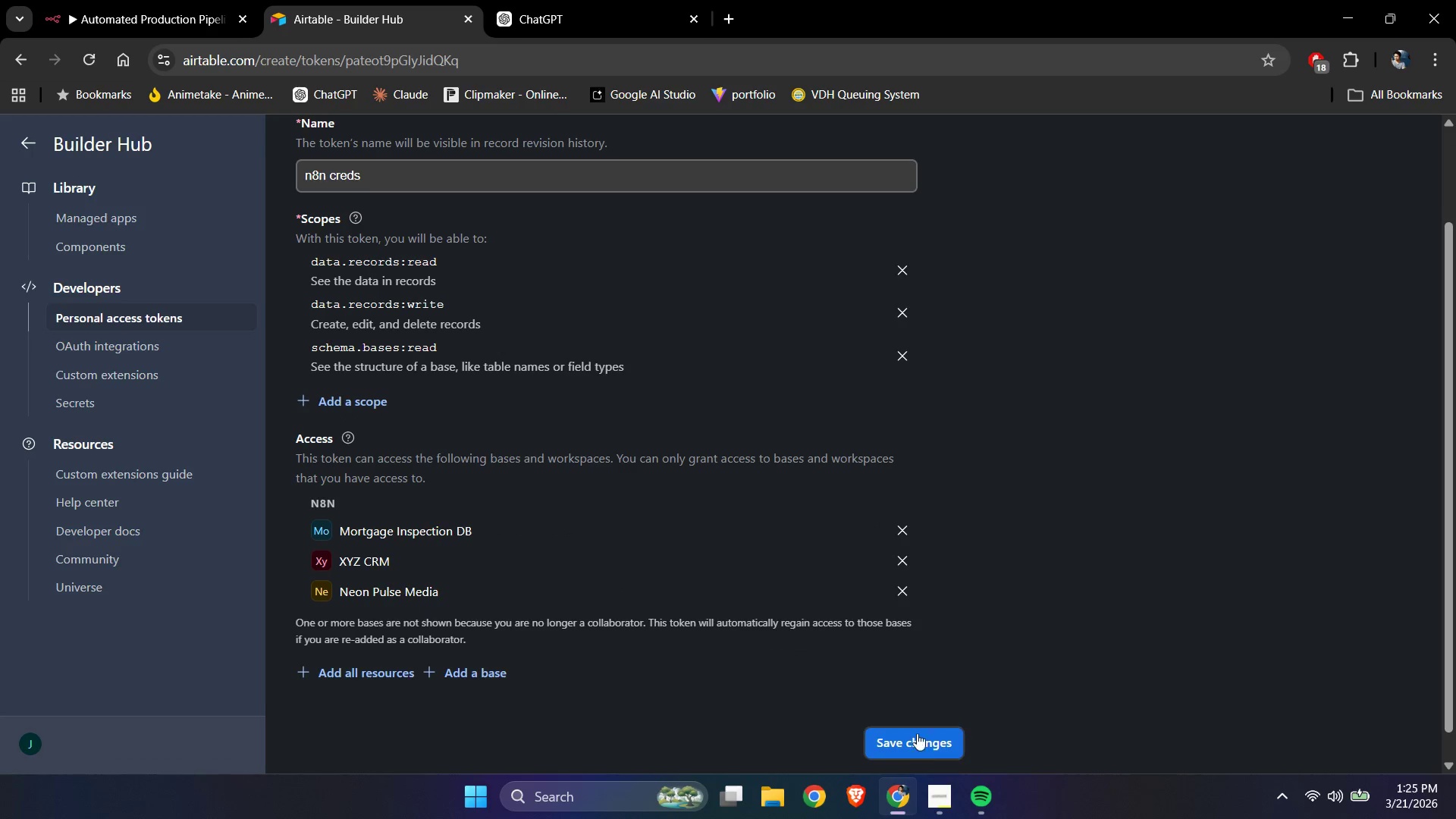 
left_click([918, 743])
 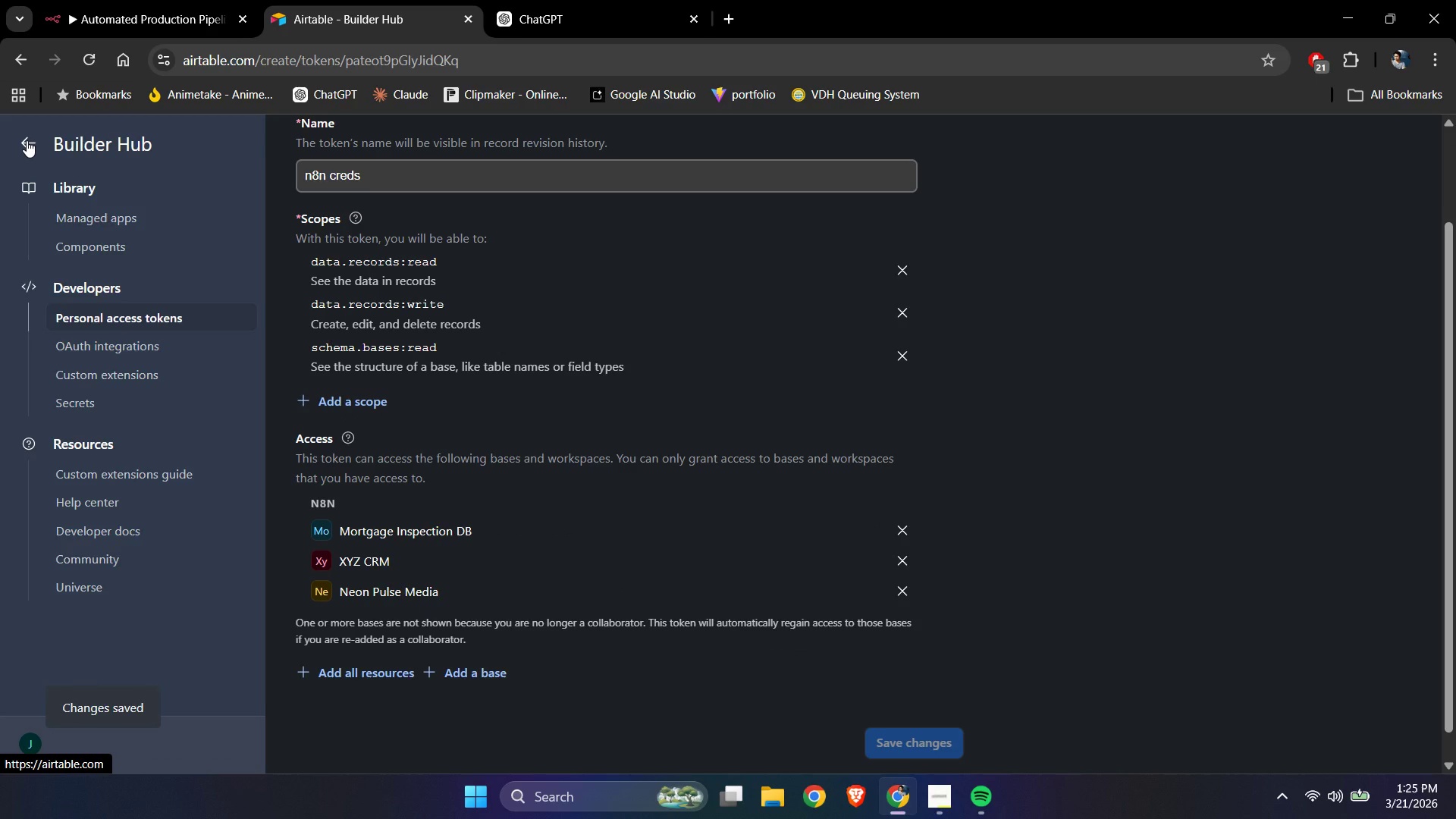 
left_click([27, 140])
 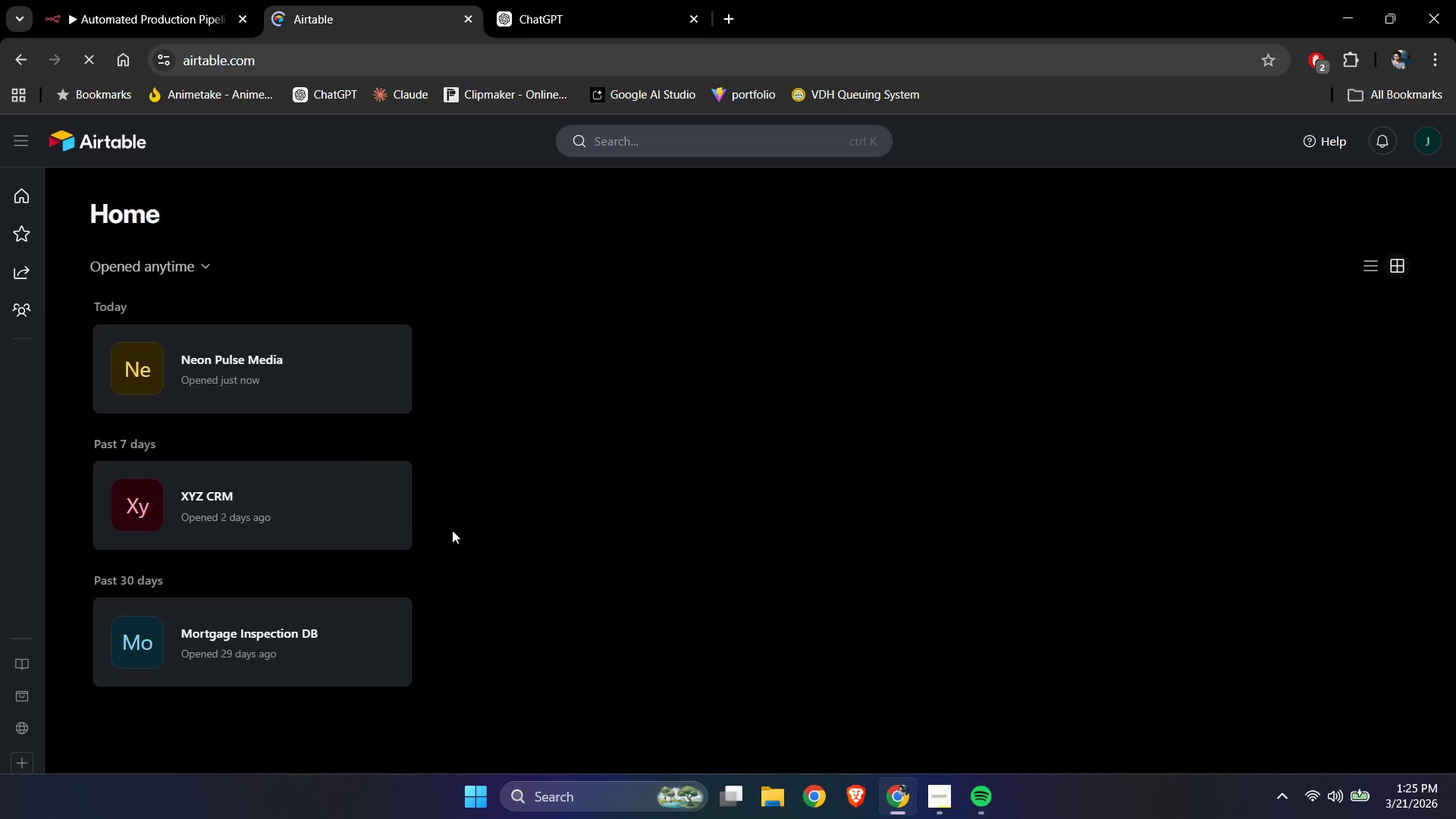 
left_click([265, 375])
 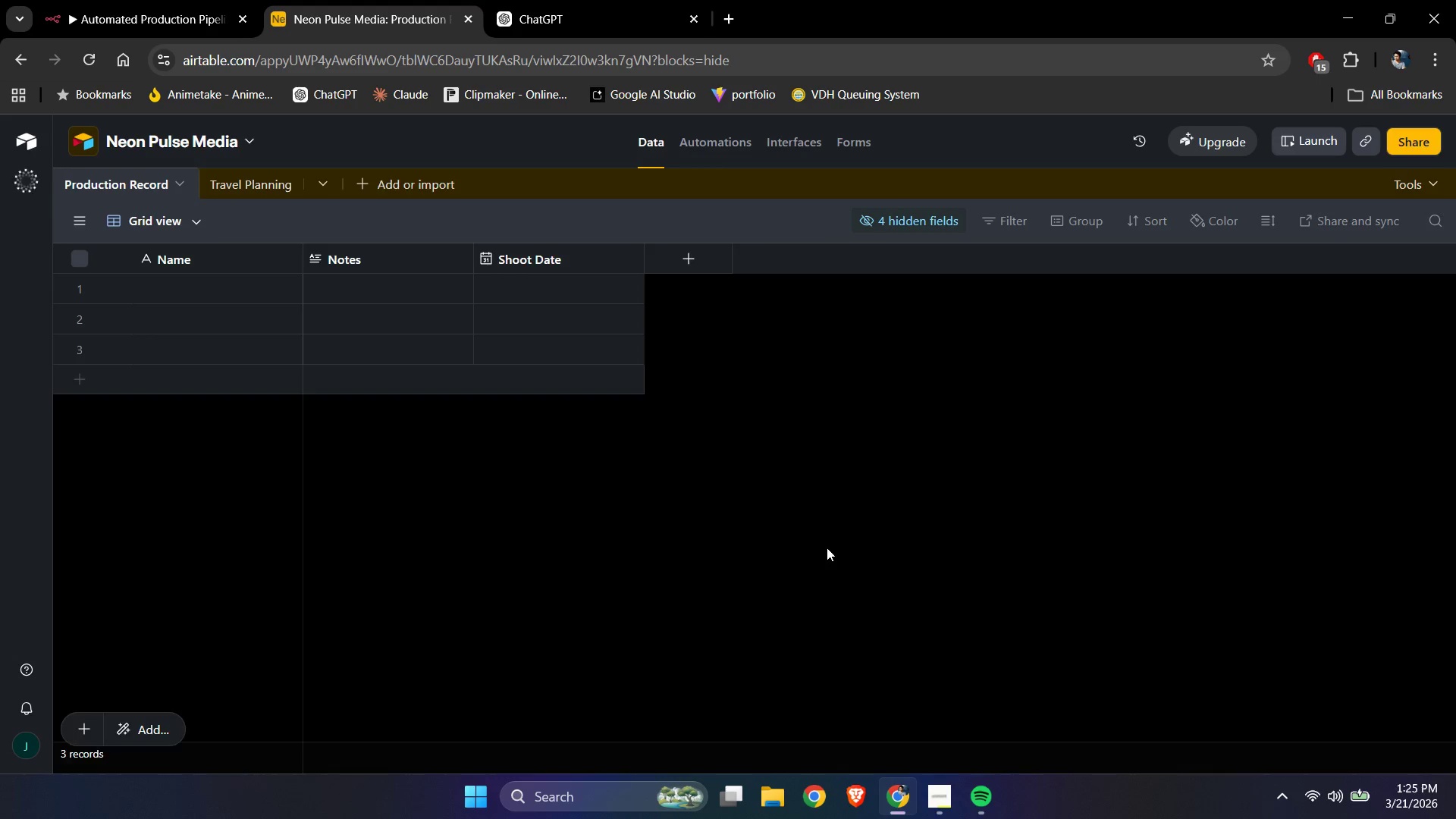 
left_click([825, 543])
 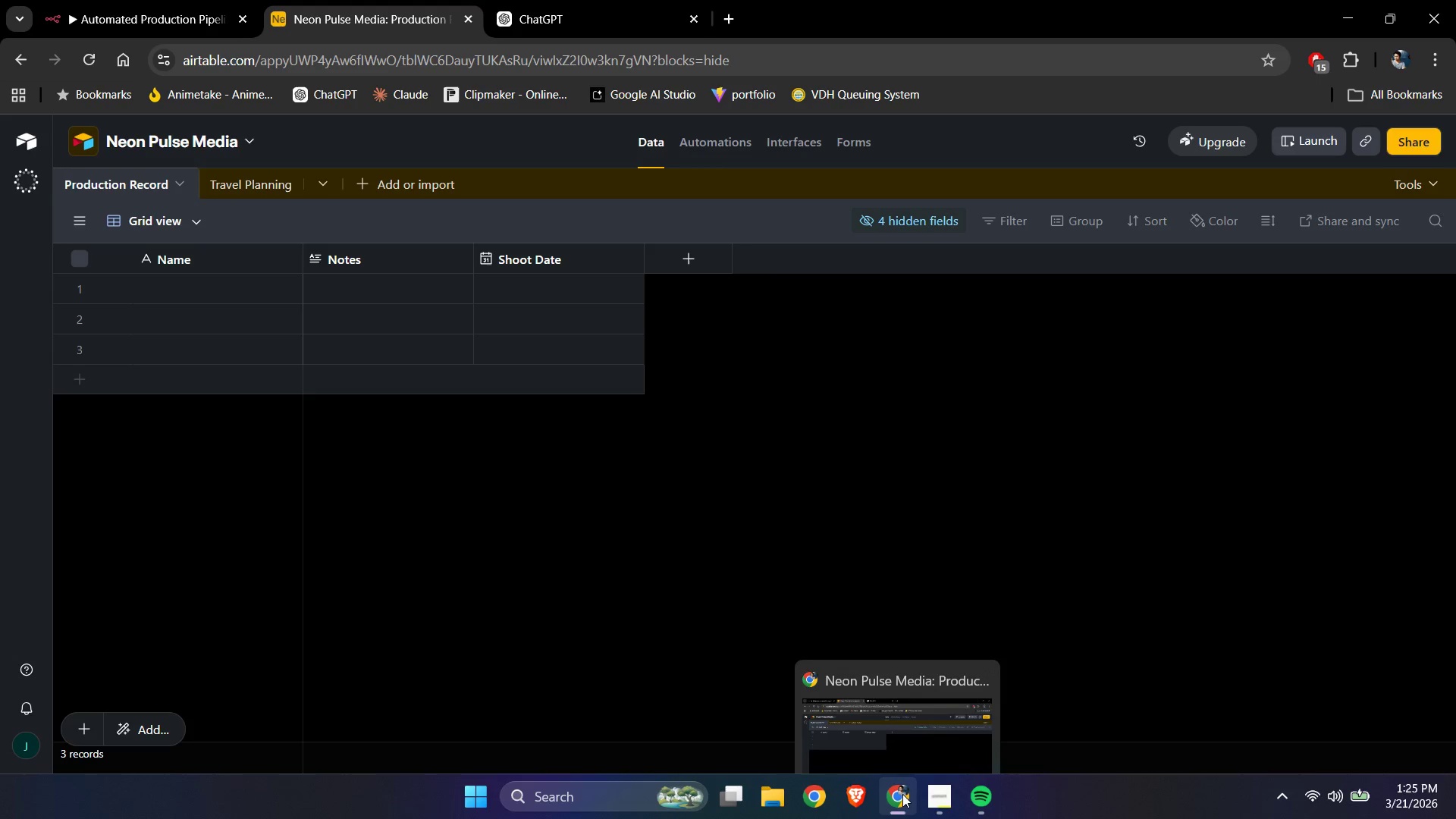 
left_click([897, 796])